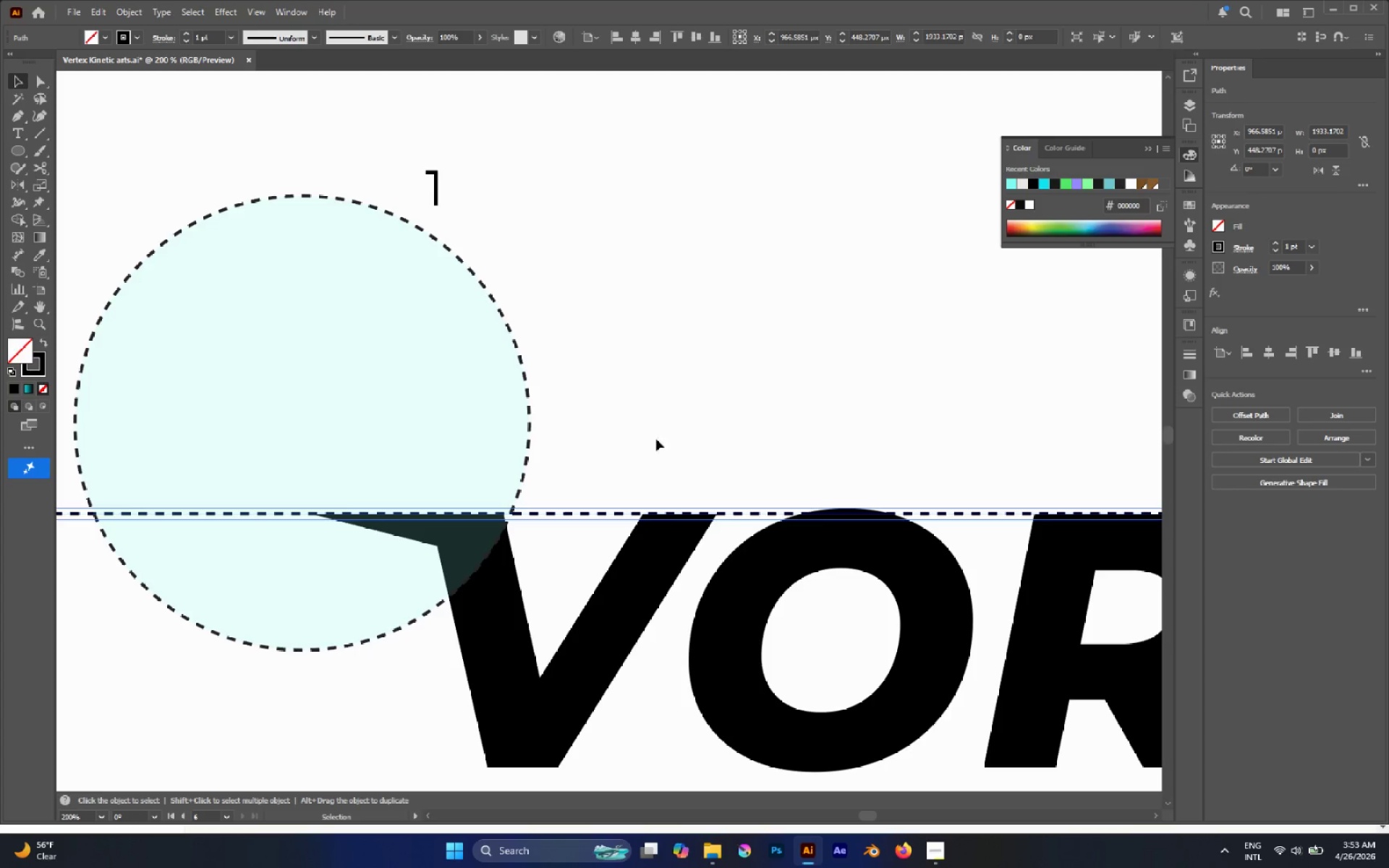 
left_click([660, 386])
 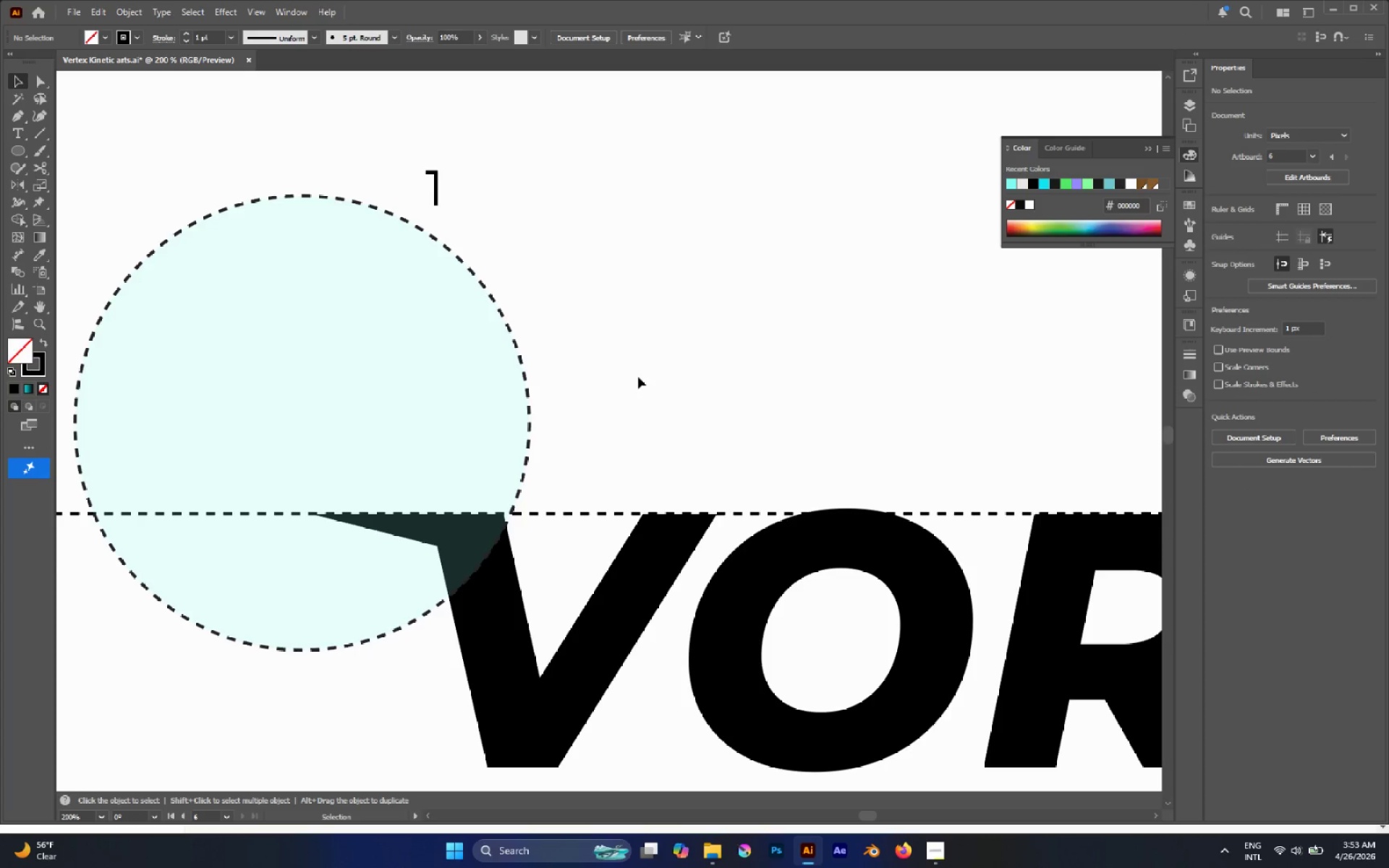 
hold_key(key=AltLeft, duration=1.15)
scroll: coordinate [632, 379], scroll_direction: down, amount: 6.0
 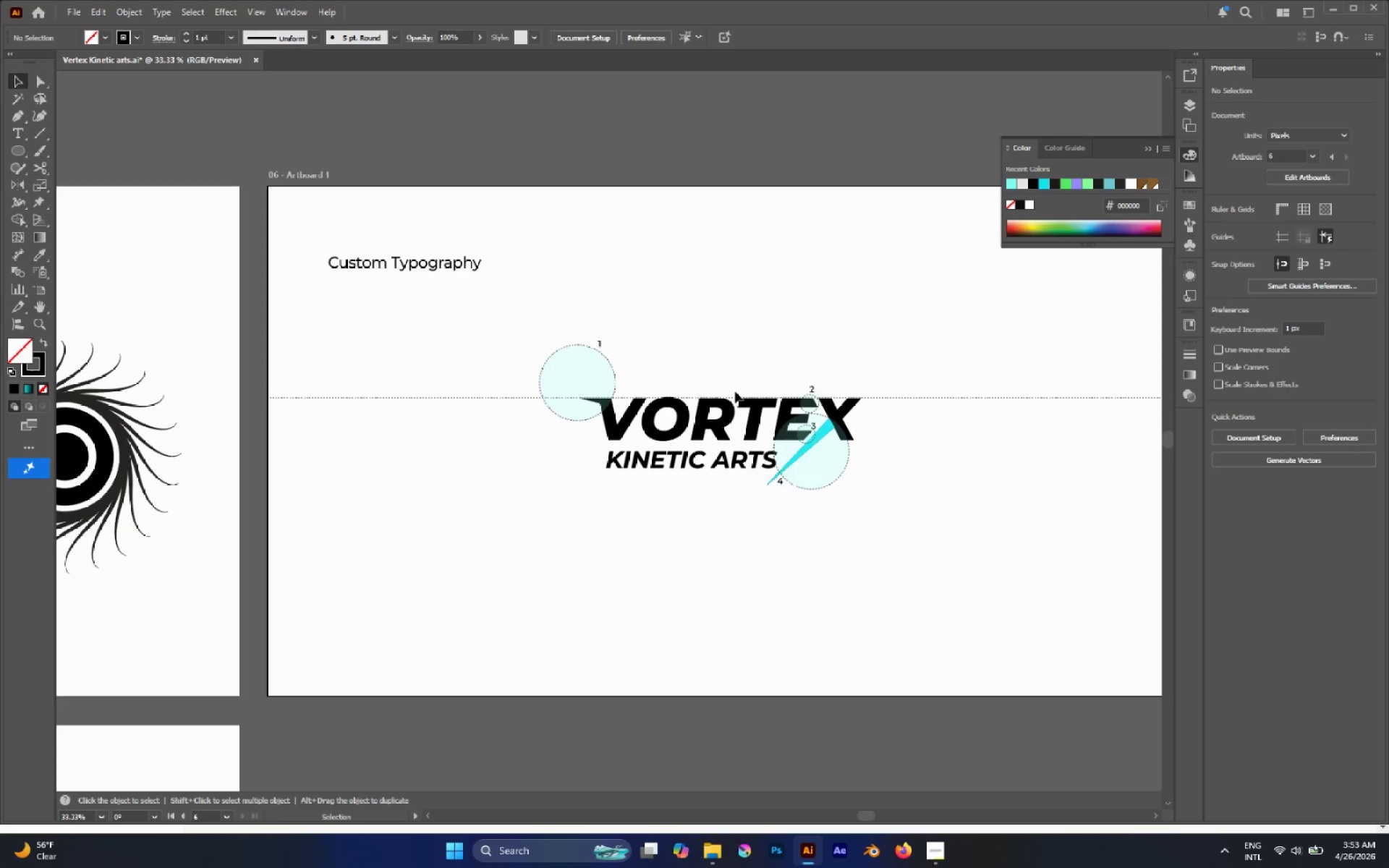 
hold_key(key=AltLeft, duration=0.54)
scroll: coordinate [860, 412], scroll_direction: up, amount: 2.0
 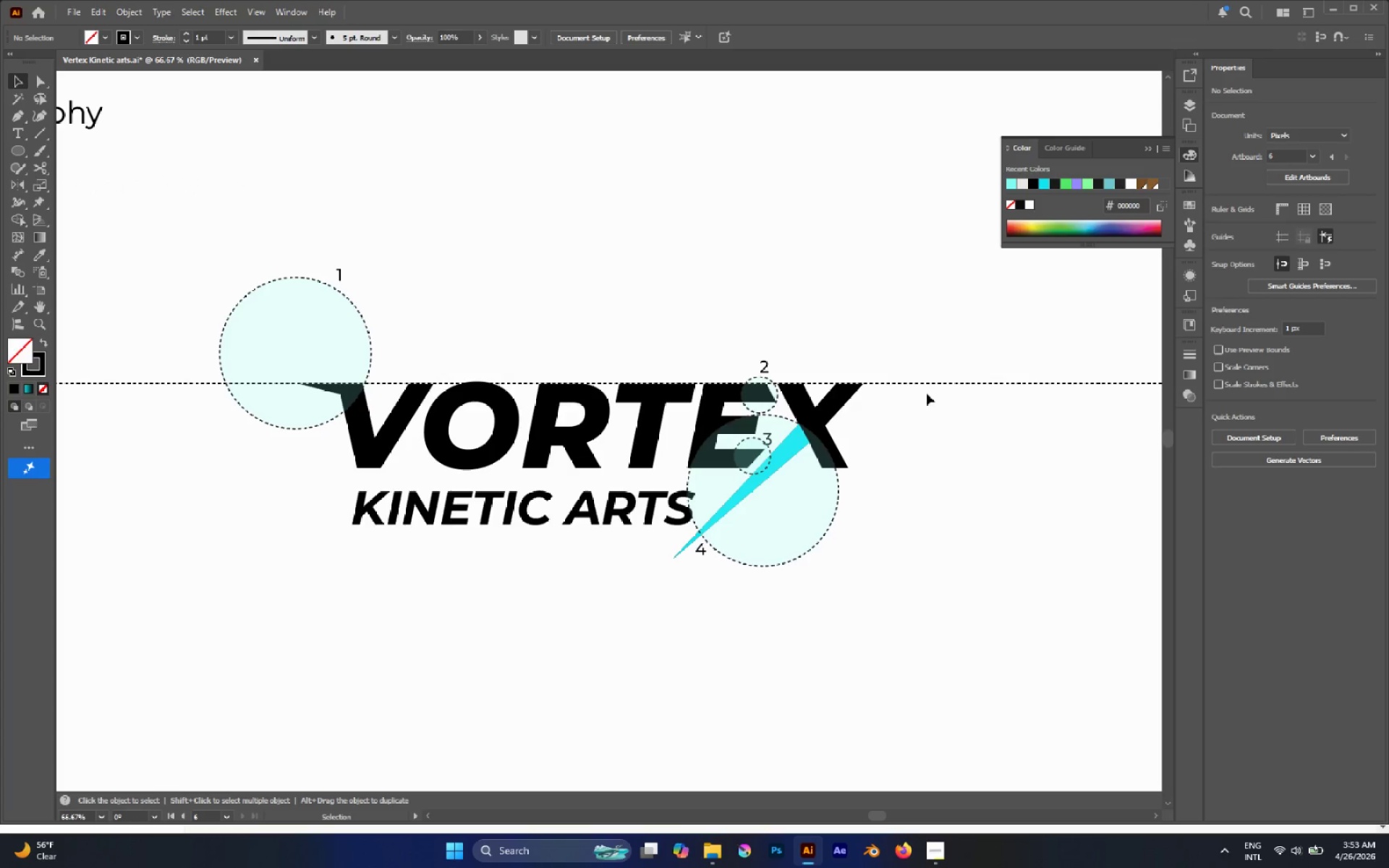 
hold_key(key=AltLeft, duration=2.66)
left_click_drag(start_coordinate=[930, 384], to_coordinate=[919, 468])
 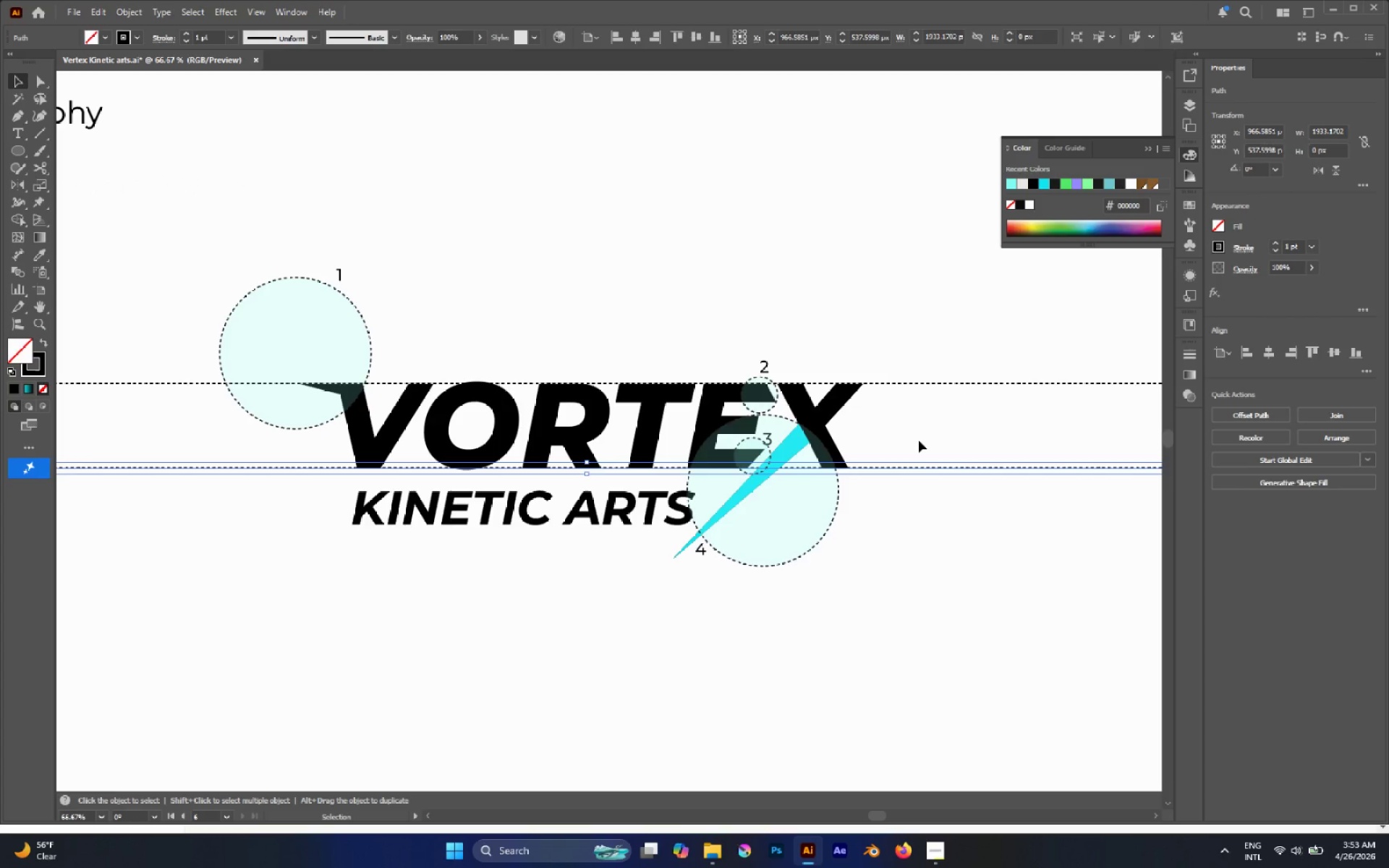 
hold_key(key=ShiftLeft, duration=1.99)
 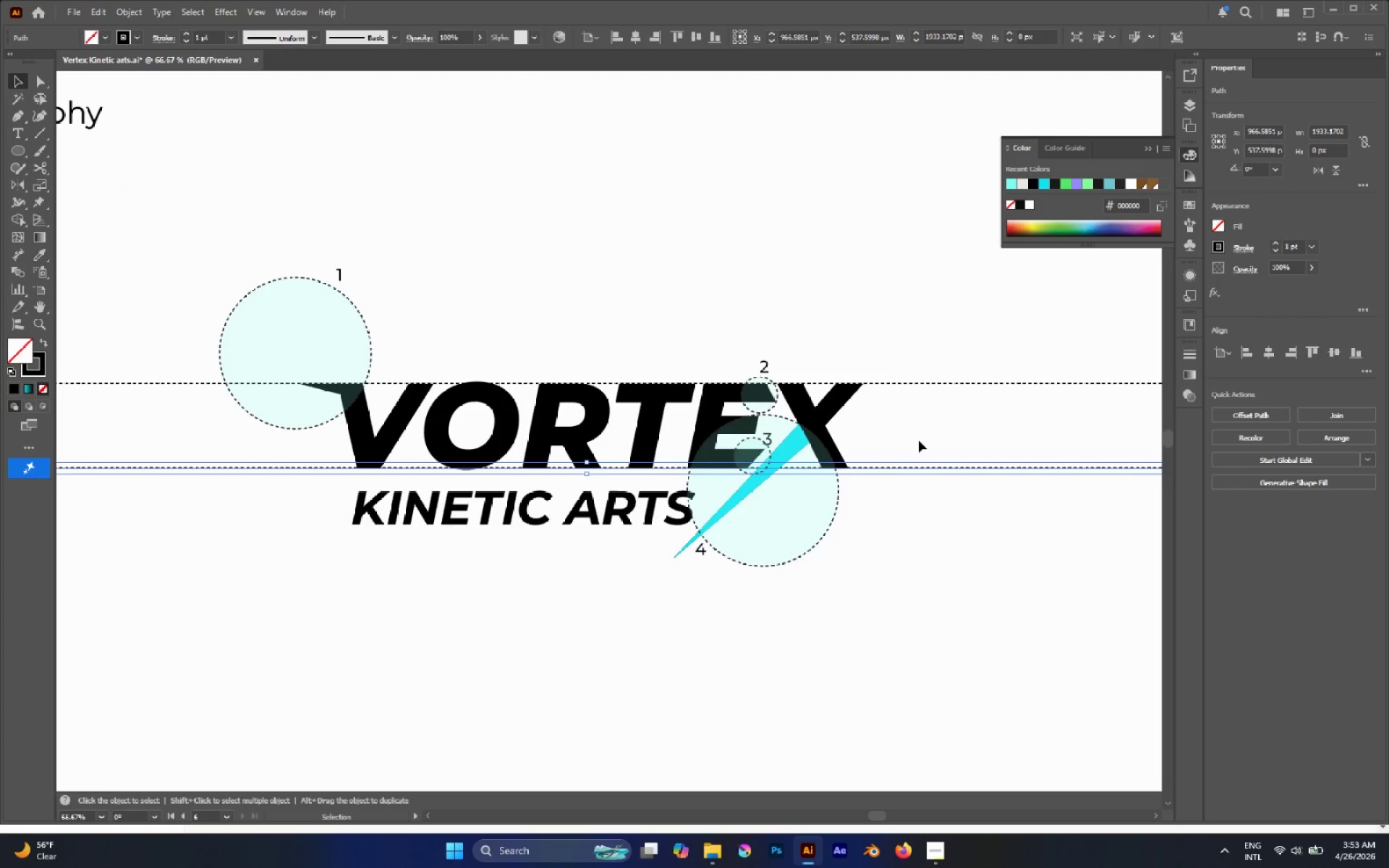 
left_click([919, 441])
 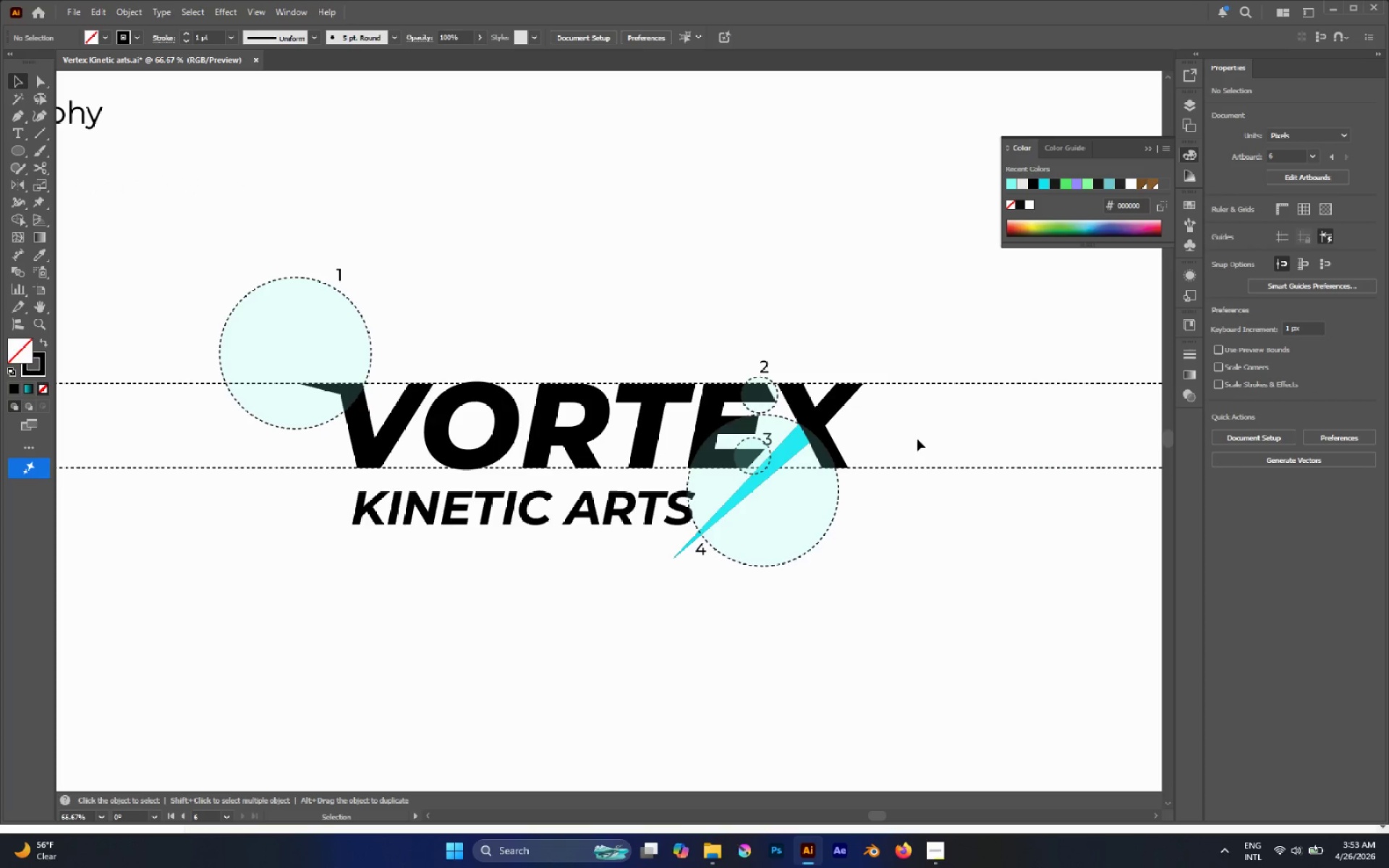 
hold_key(key=AltLeft, duration=0.51)
scroll: coordinate [749, 404], scroll_direction: down, amount: 2.0
 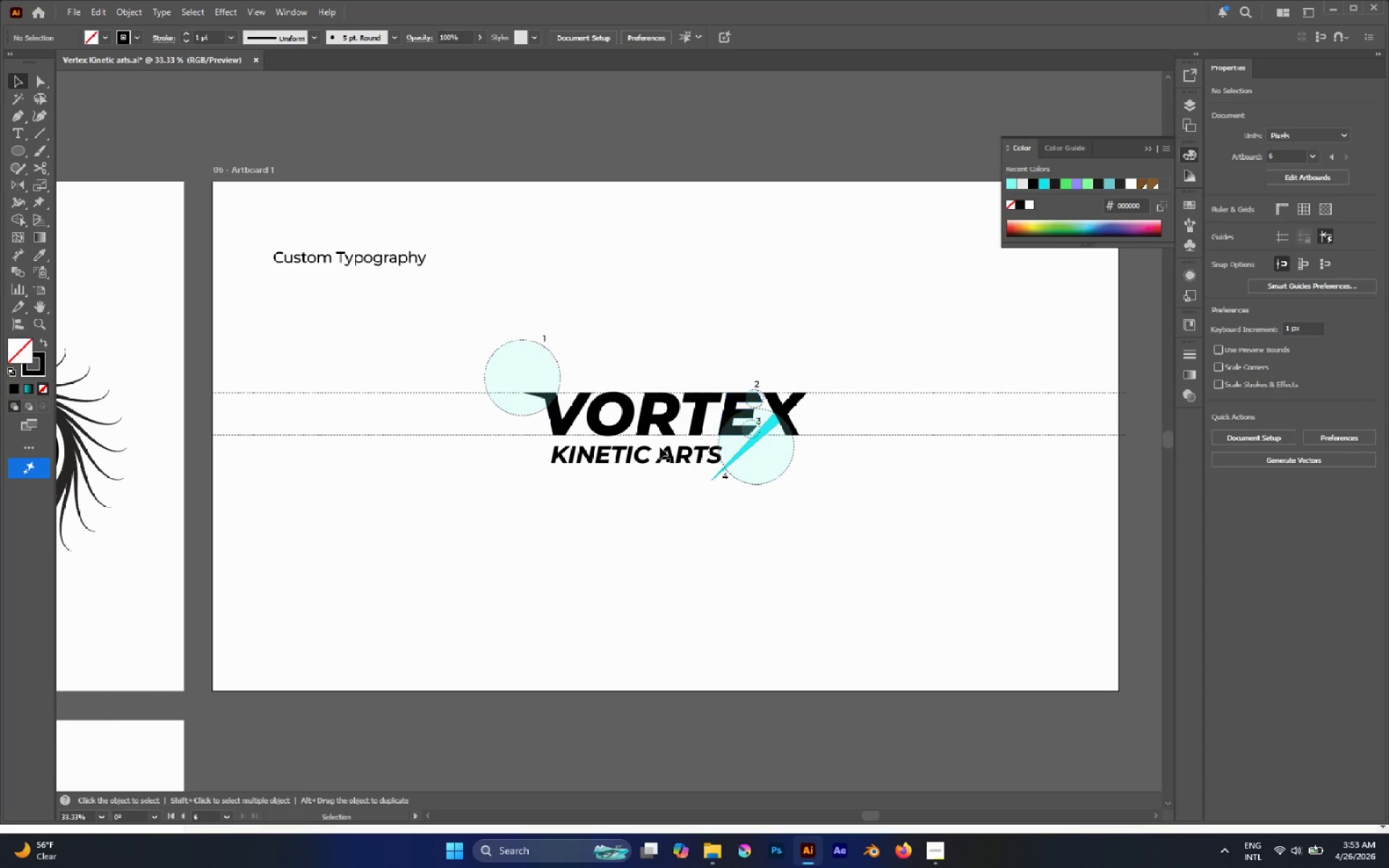 
hold_key(key=AltLeft, duration=0.81)
scroll: coordinate [556, 451], scroll_direction: up, amount: 2.0
 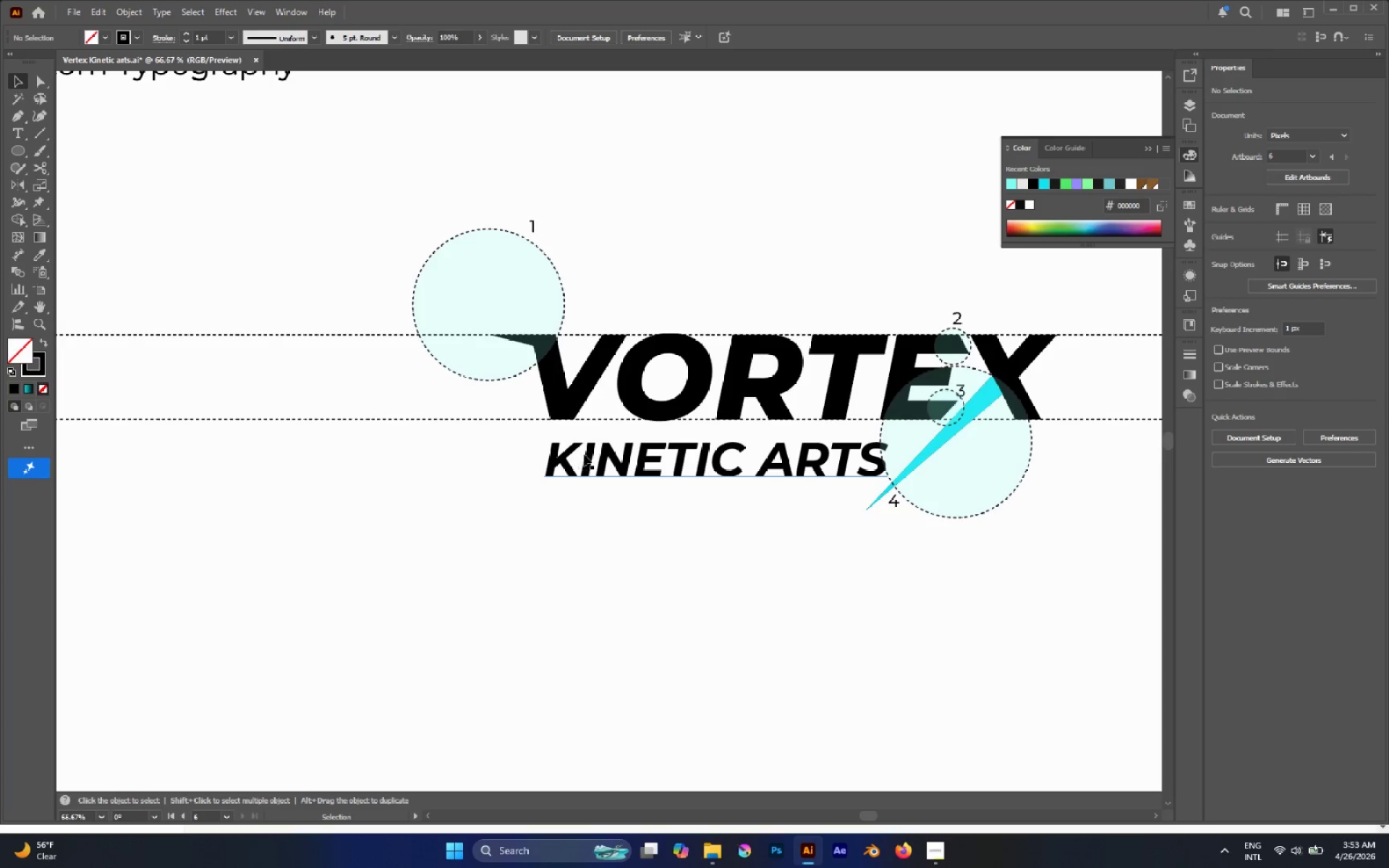 
hold_key(key=AltLeft, duration=2.42)
left_click_drag(start_coordinate=[510, 419], to_coordinate=[521, 476])
 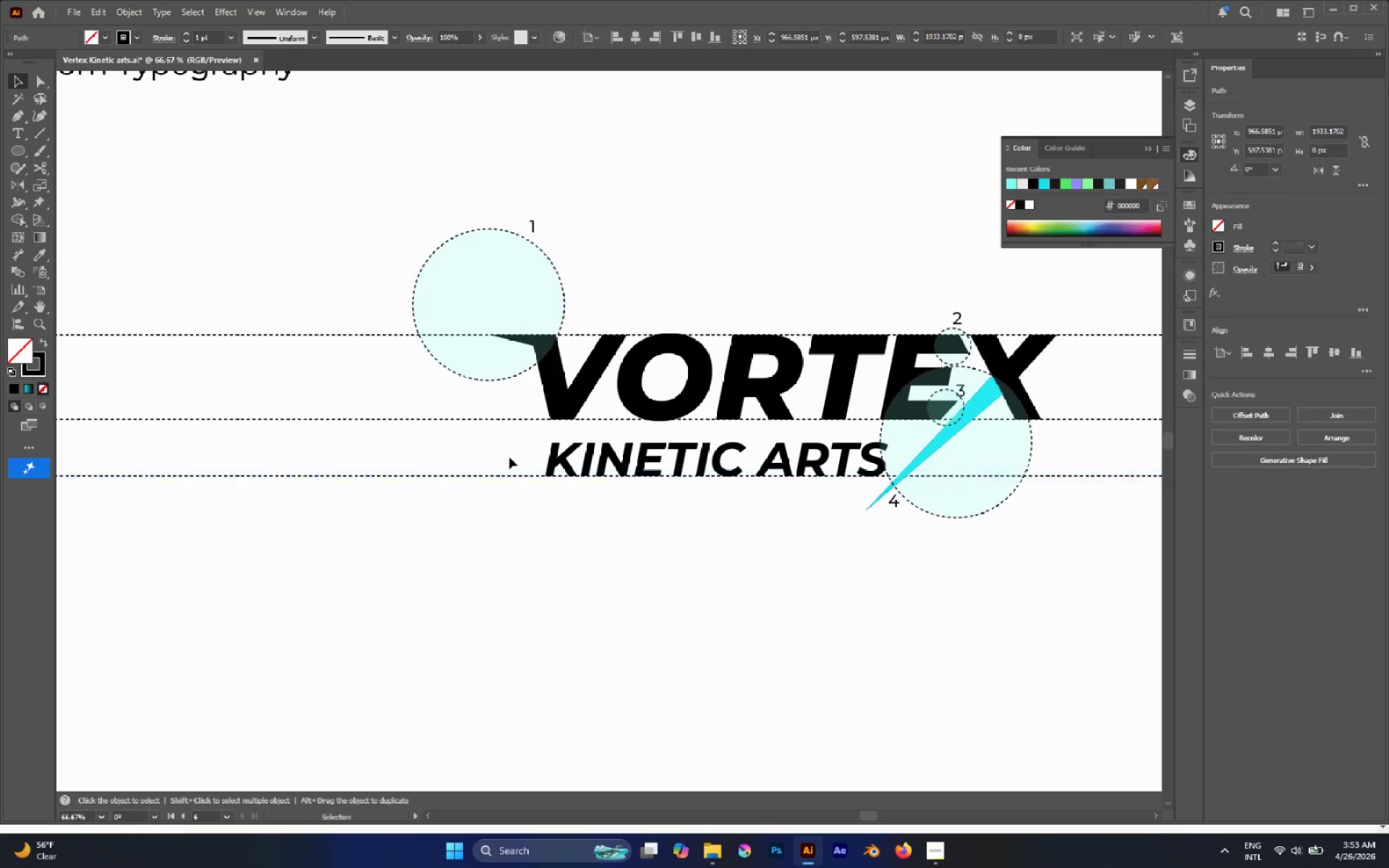 
hold_key(key=ShiftLeft, duration=1.42)
 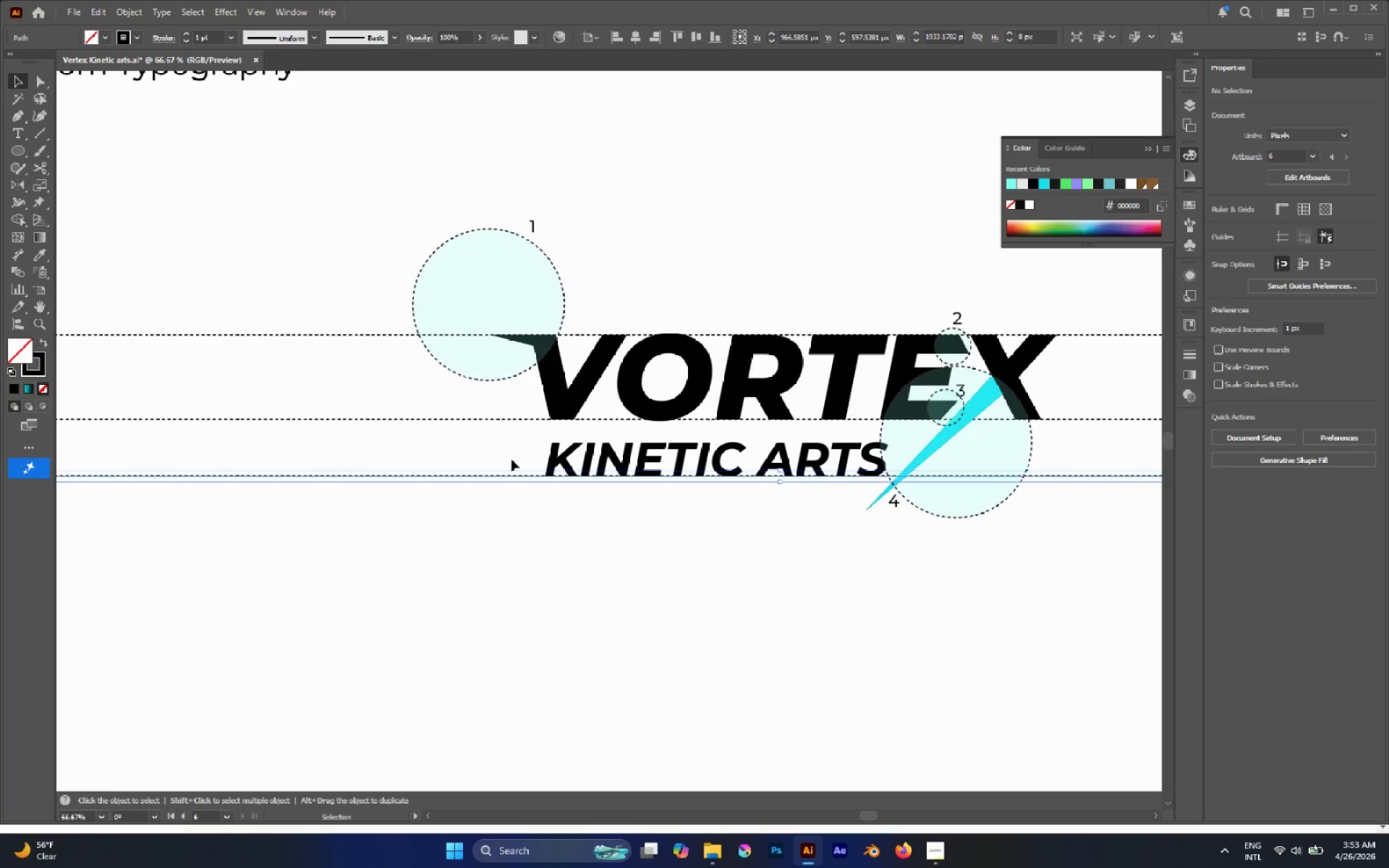 
left_click([511, 459])
 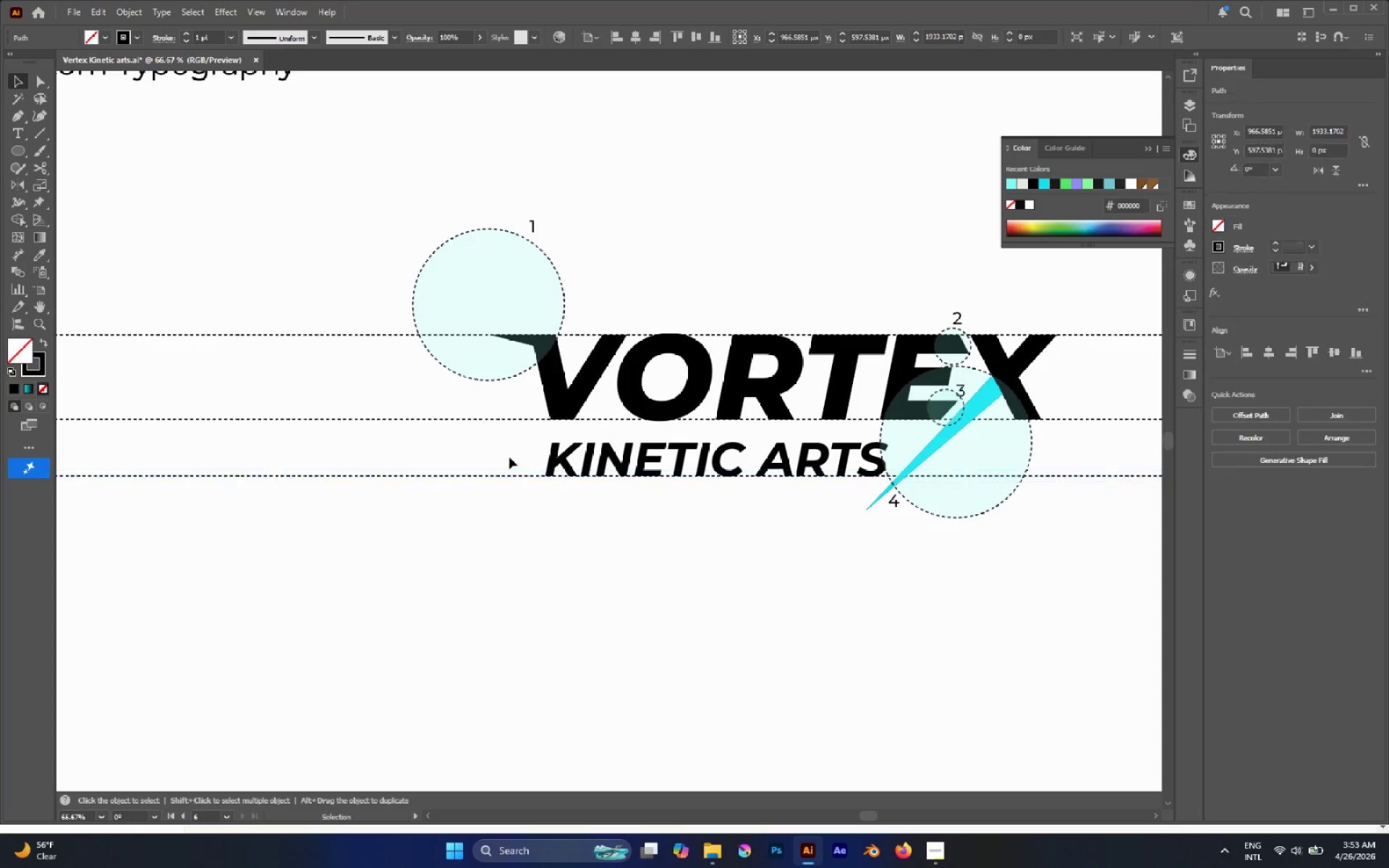 
hold_key(key=AltLeft, duration=0.74)
scroll: coordinate [506, 451], scroll_direction: down, amount: 4.0
 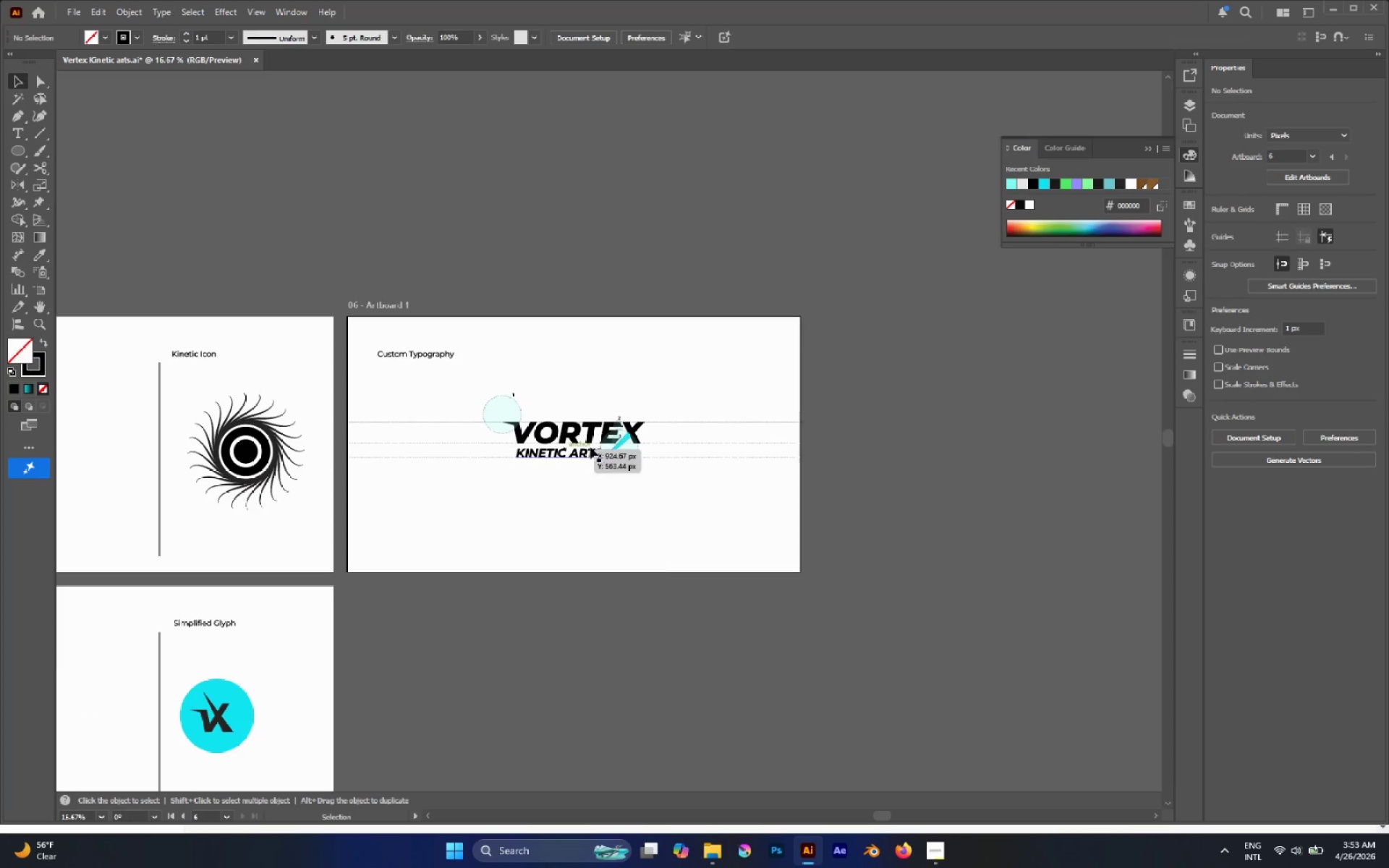 
hold_key(key=AltLeft, duration=0.49)
scroll: coordinate [617, 441], scroll_direction: up, amount: 2.0
 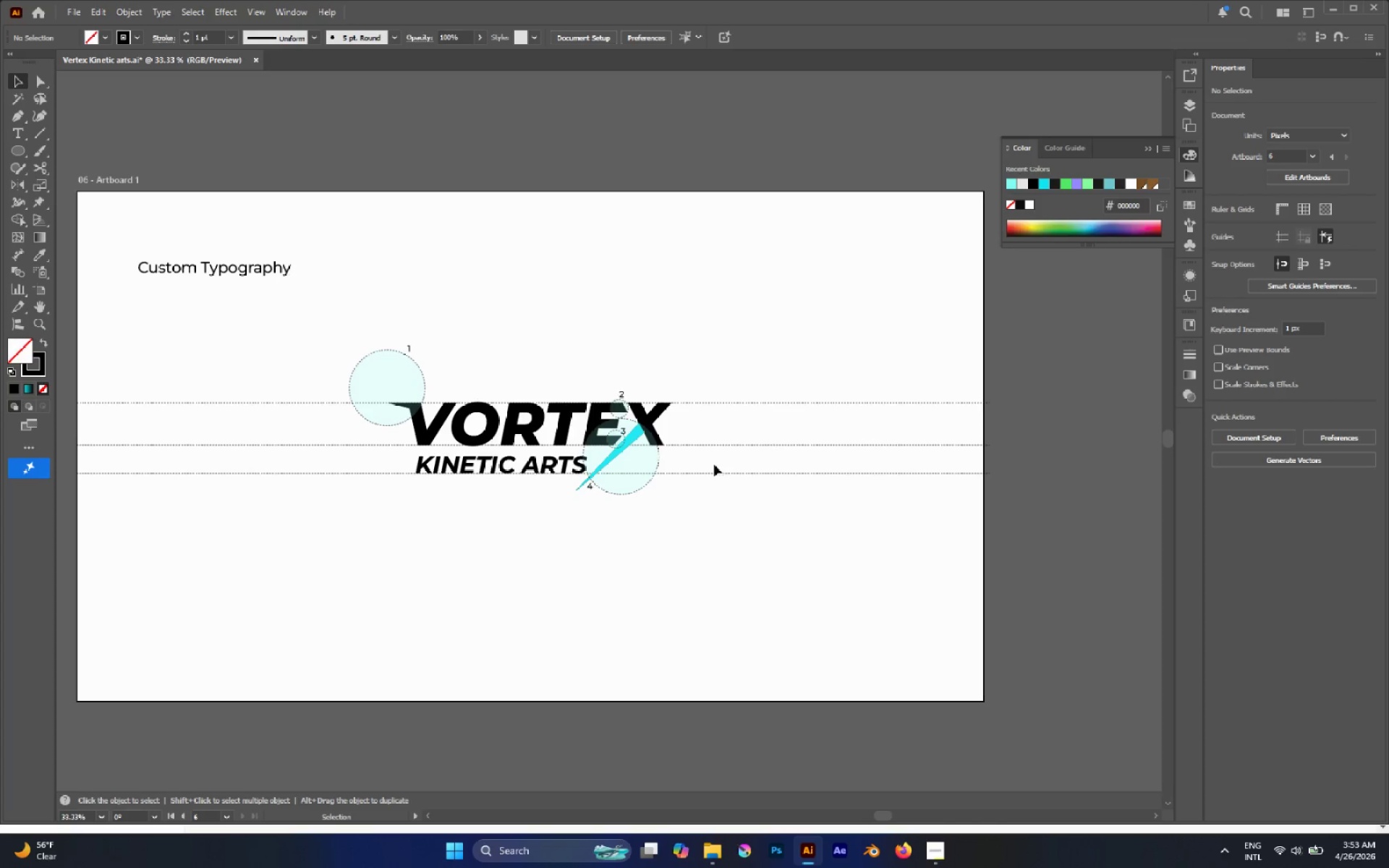 
hold_key(key=AltLeft, duration=0.65)
scroll: coordinate [621, 445], scroll_direction: up, amount: 2.0
 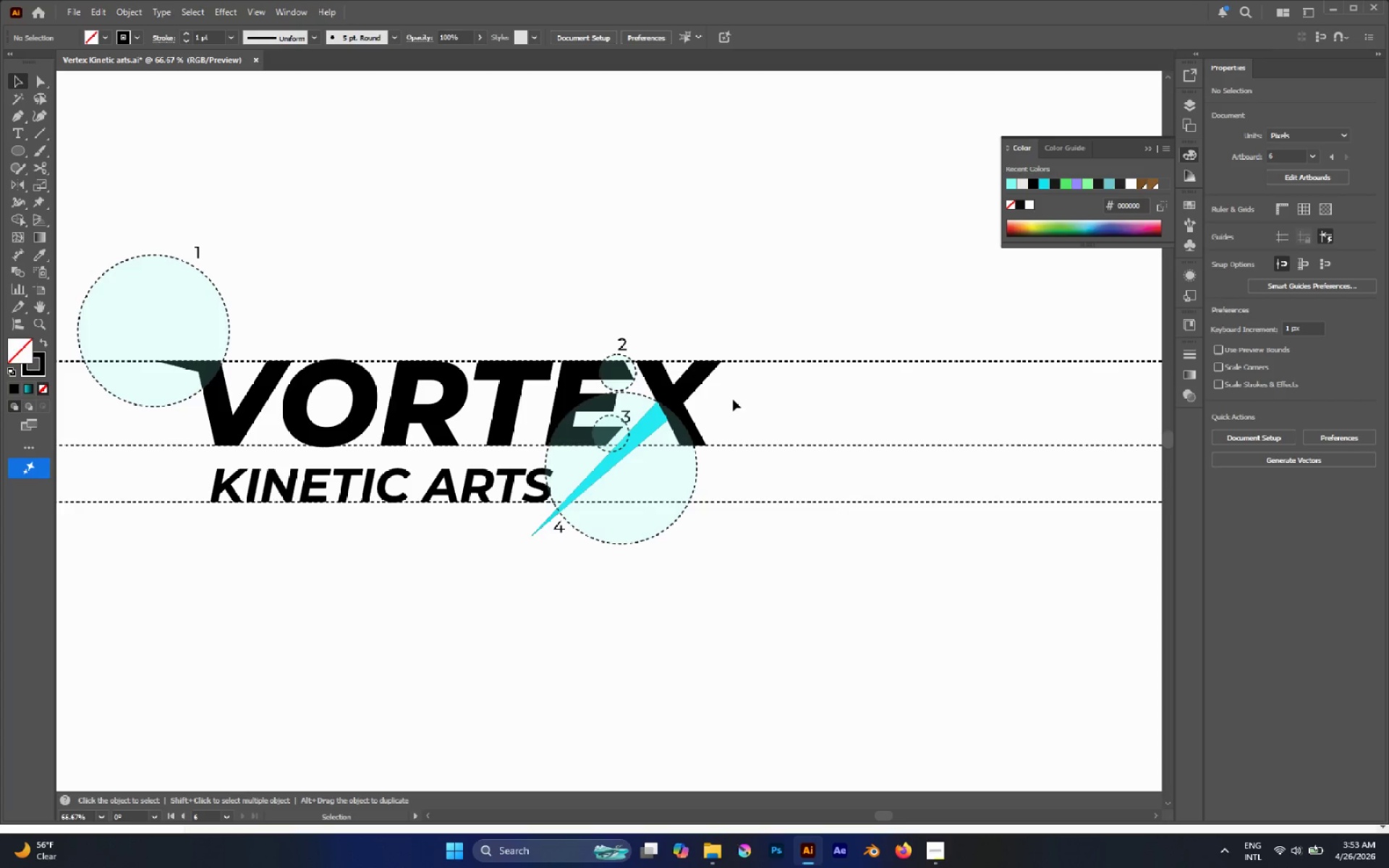 
key(P)
 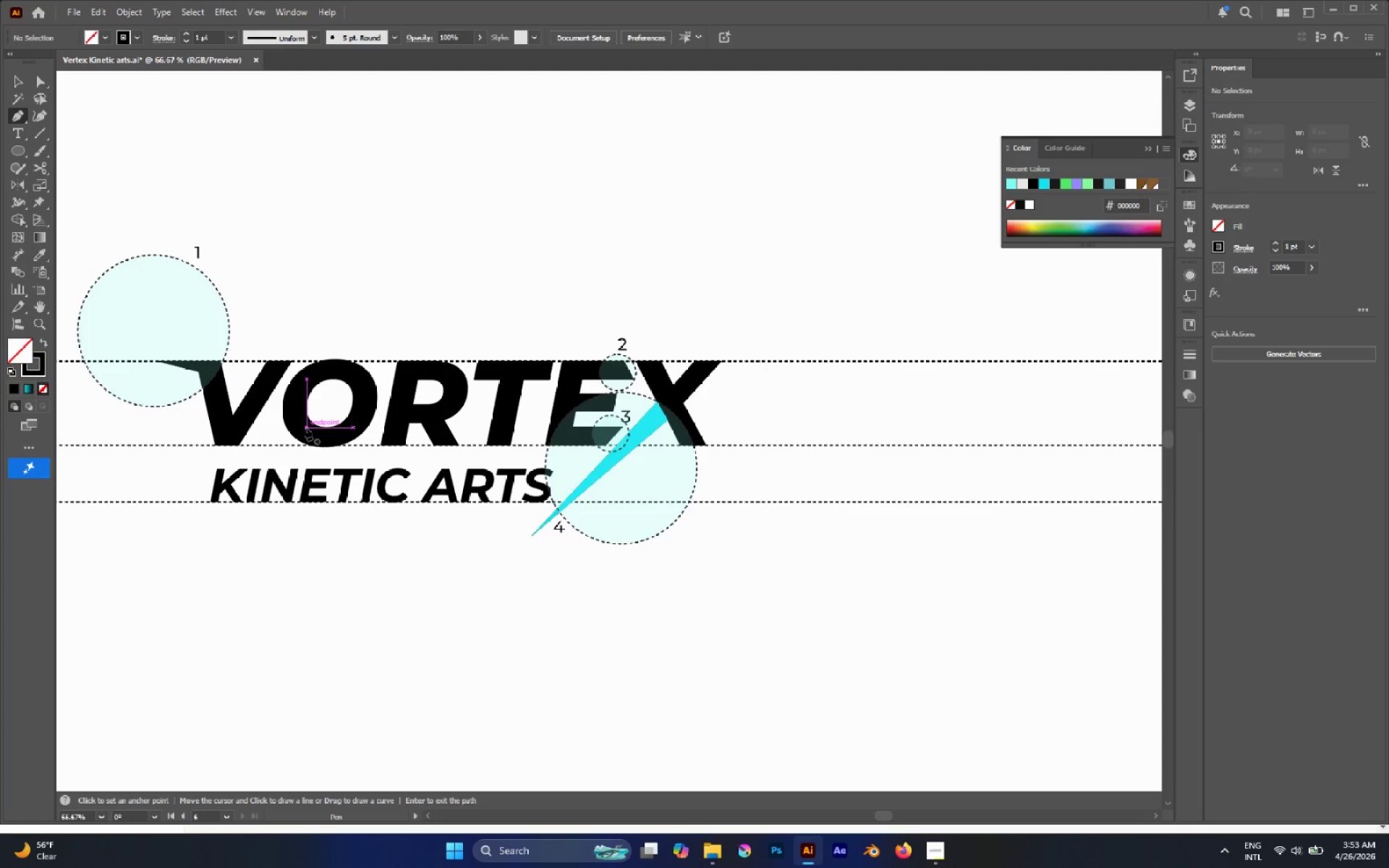 
wait(10.38)
 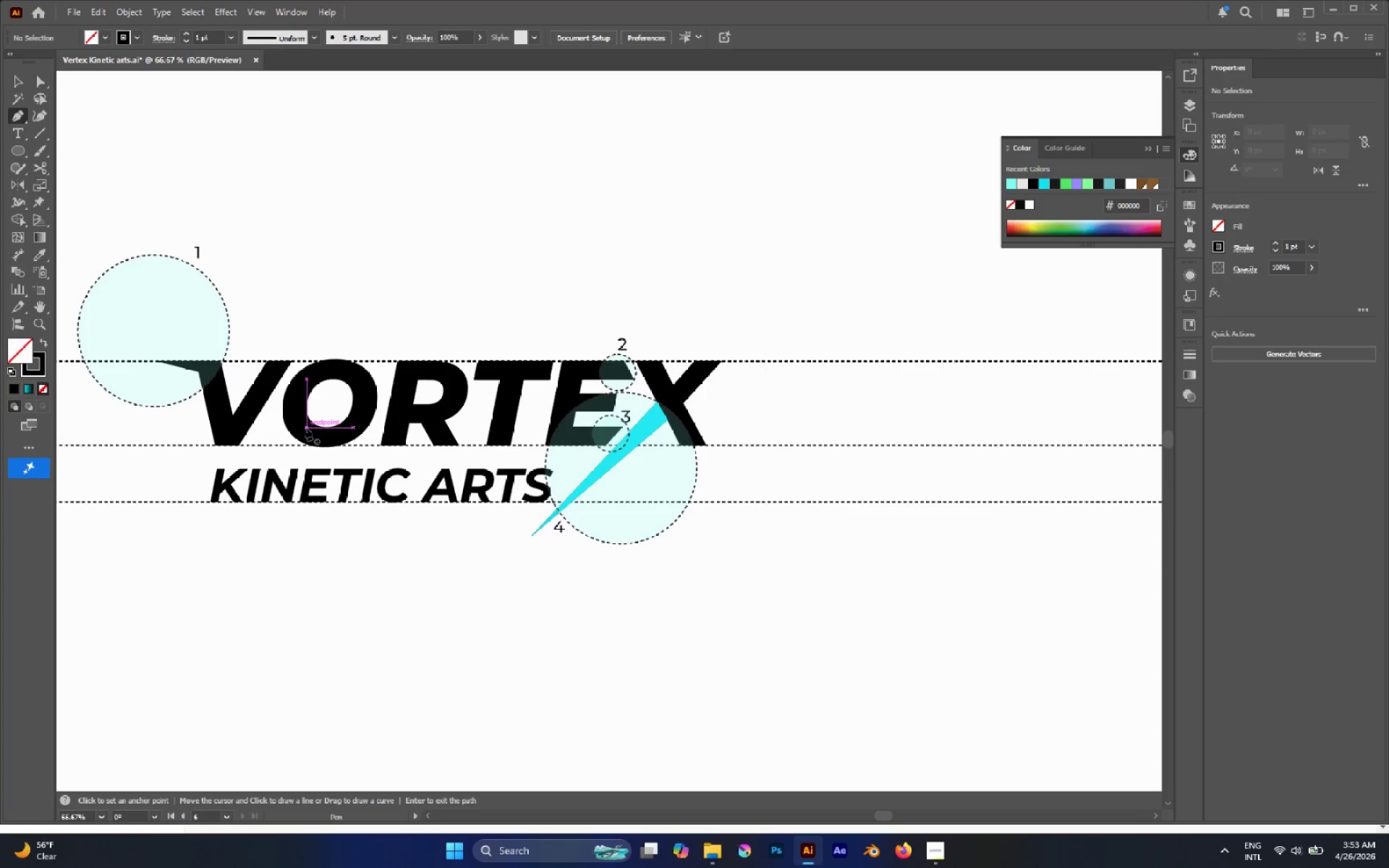 
key(V)
 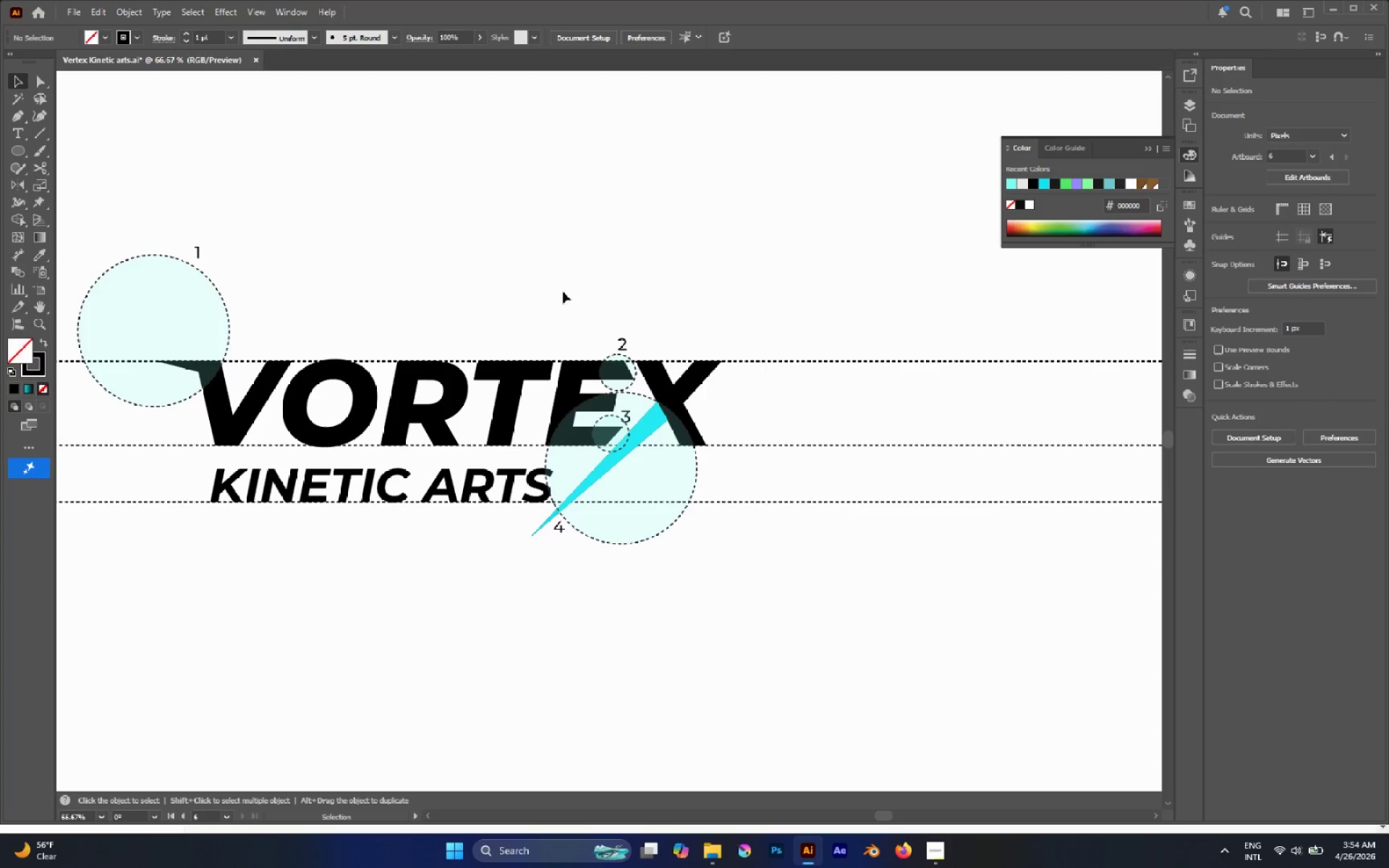 
hold_key(key=AltLeft, duration=0.41)
 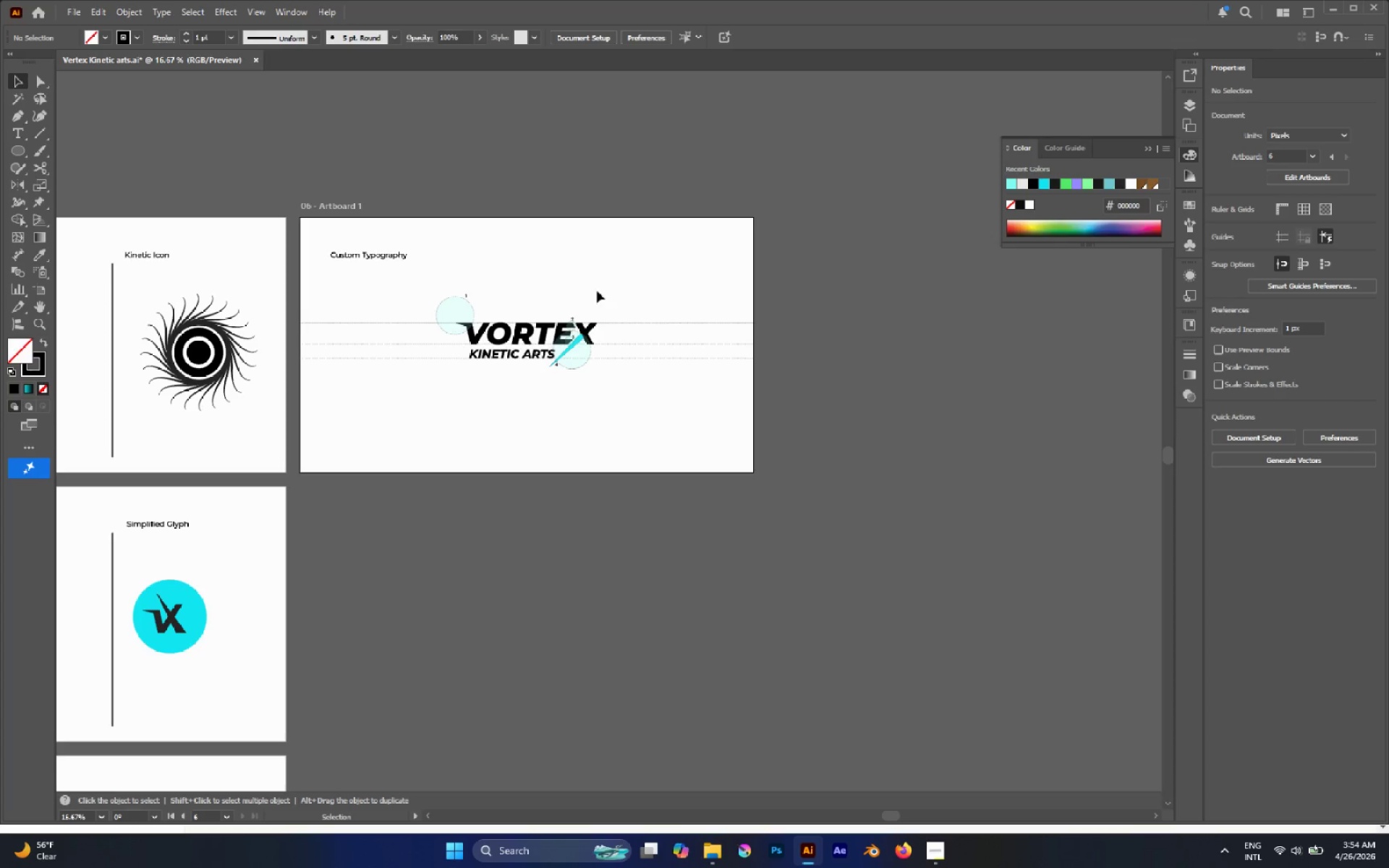 
left_click_drag(start_coordinate=[629, 276], to_coordinate=[633, 279])
 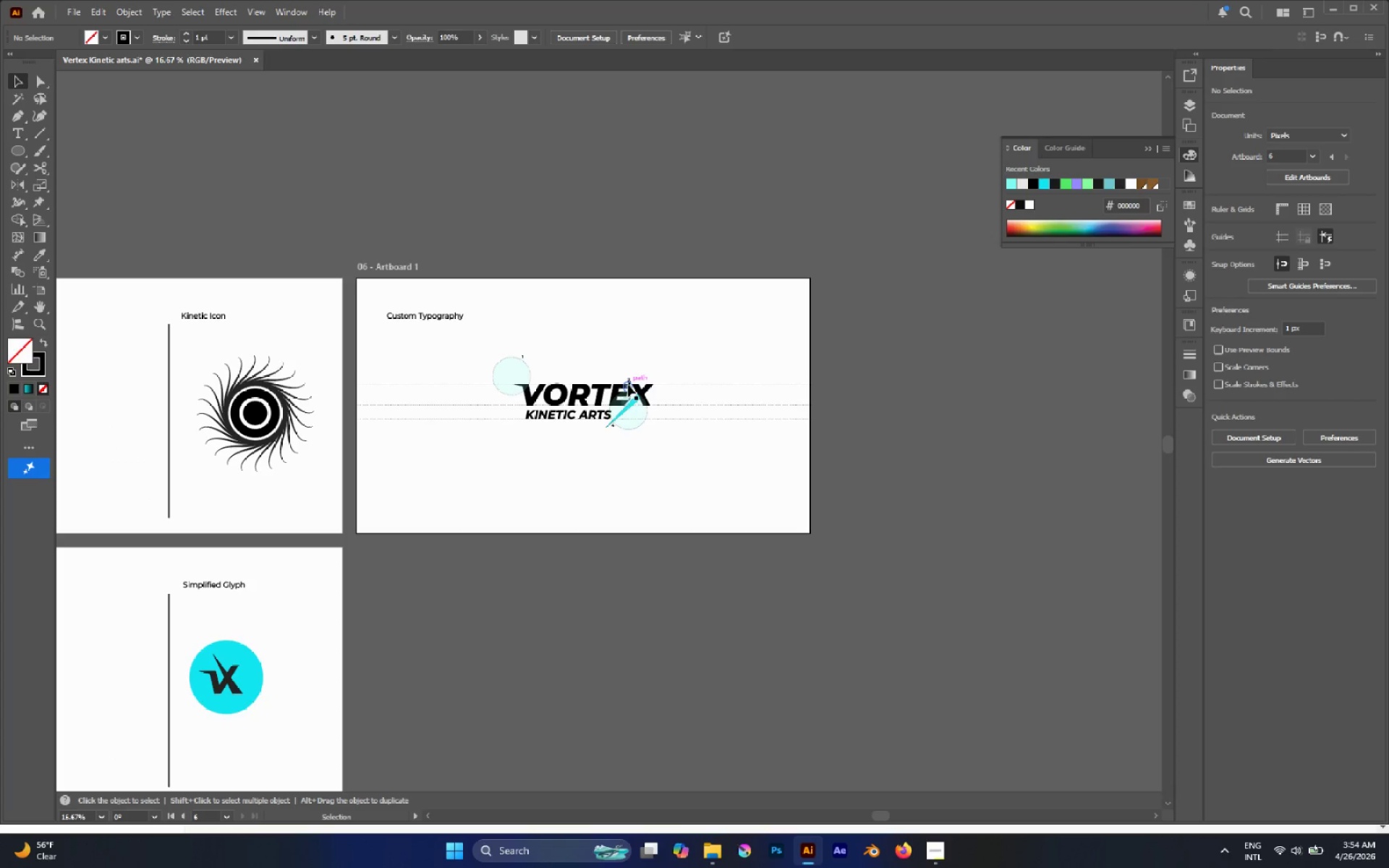 
scroll: coordinate [556, 312], scroll_direction: down, amount: 4.0
 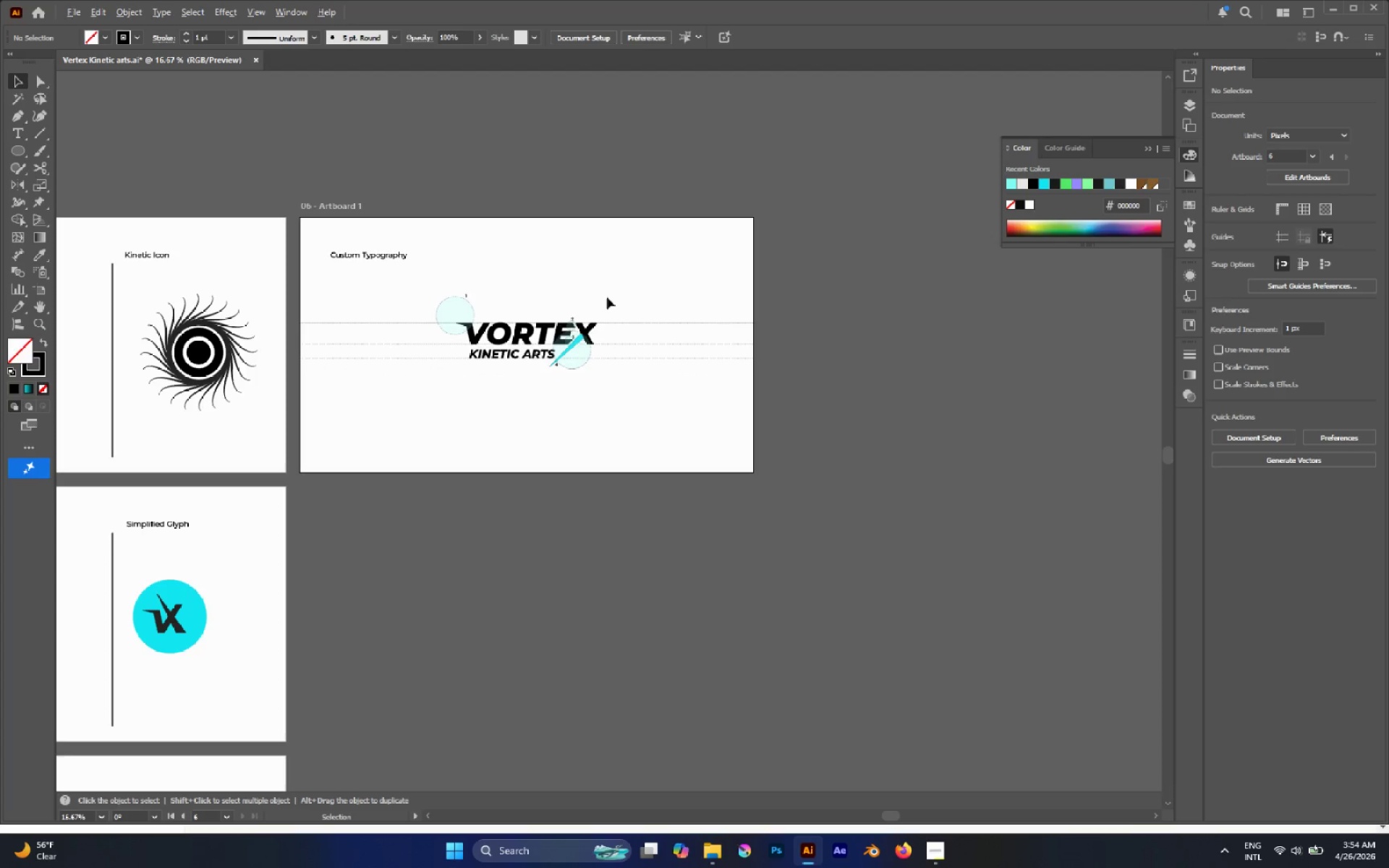 
hold_key(key=AltLeft, duration=0.89)
 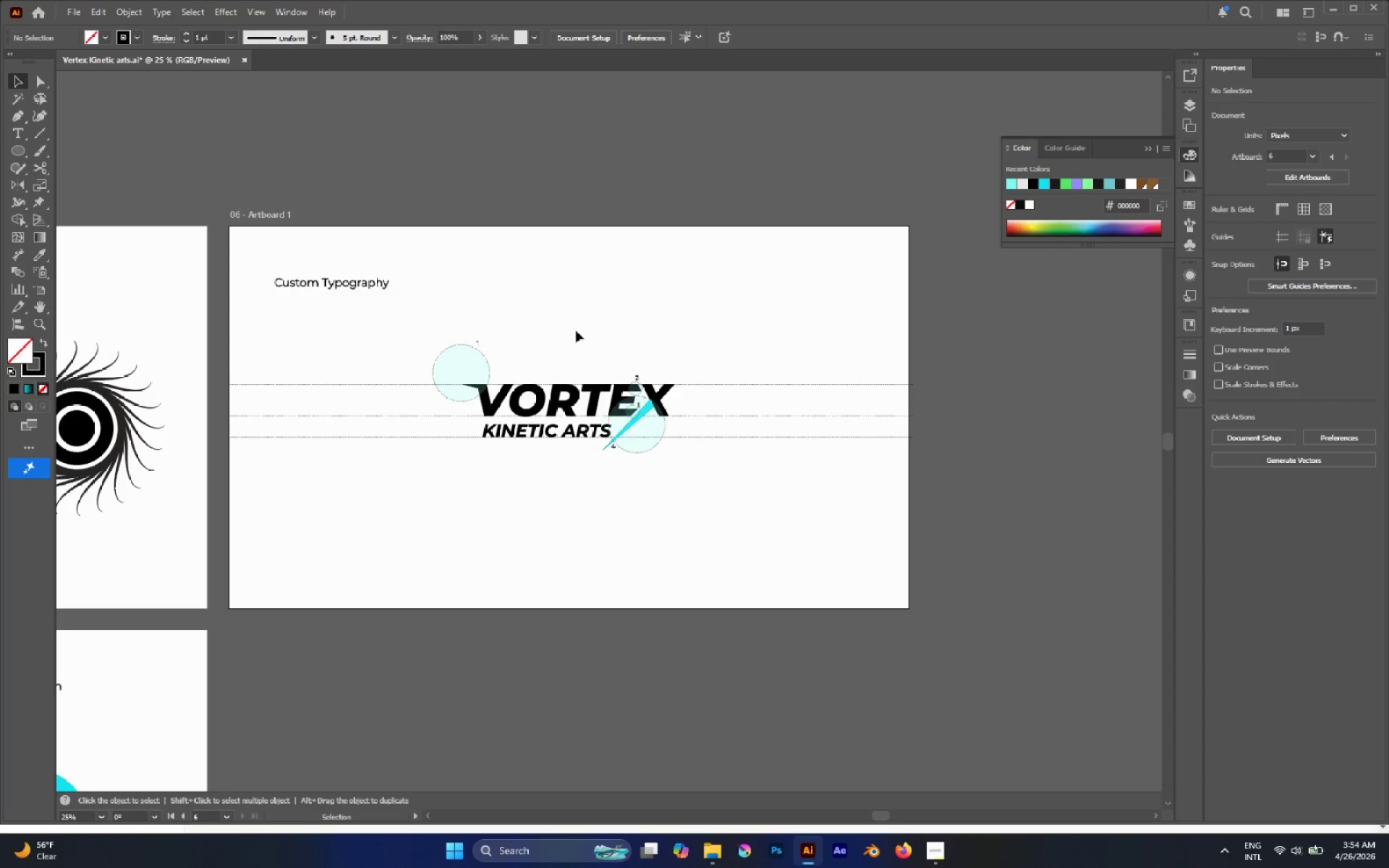 
left_click_drag(start_coordinate=[569, 320], to_coordinate=[576, 331])
 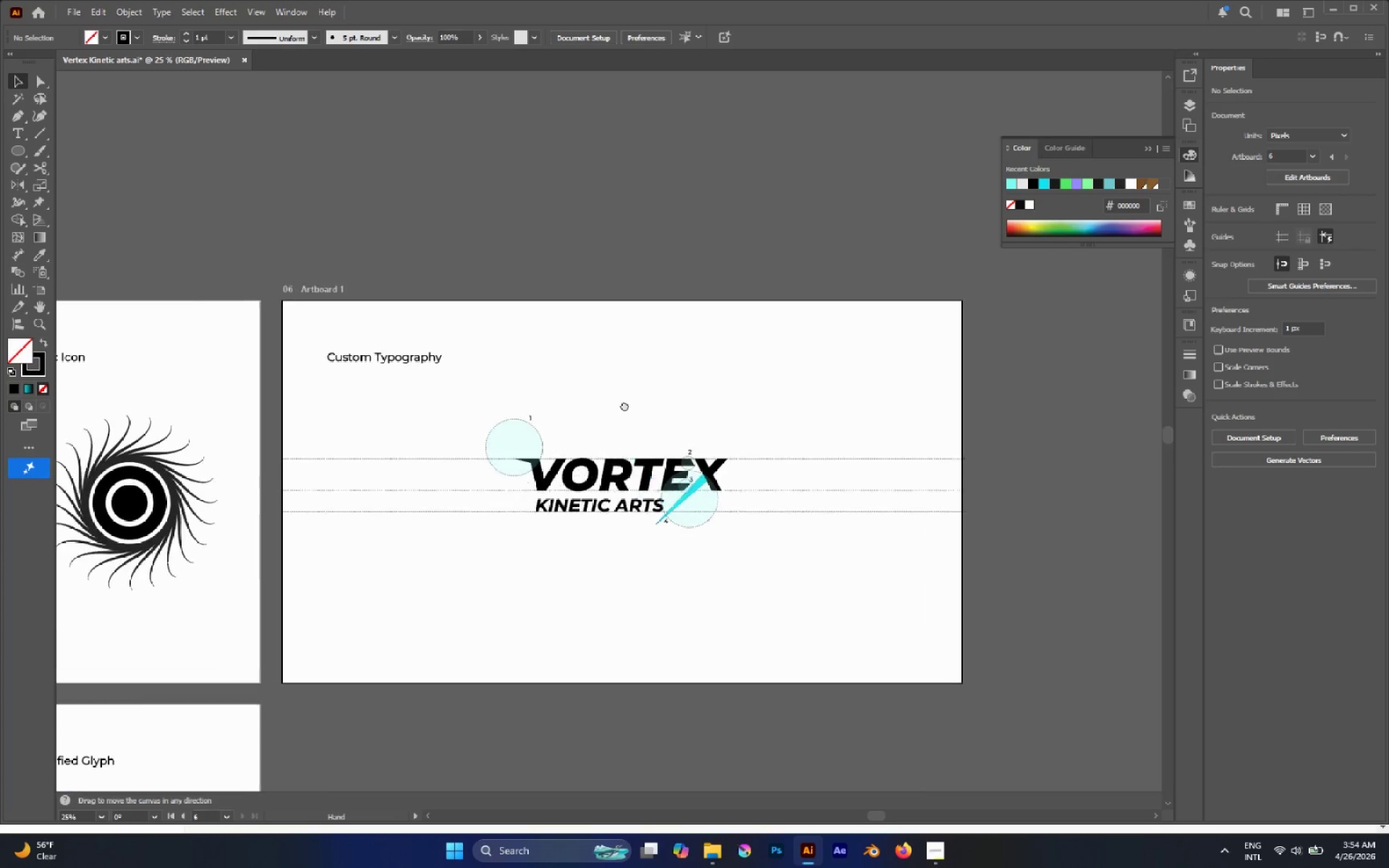 
scroll: coordinate [605, 386], scroll_direction: up, amount: 1.0
 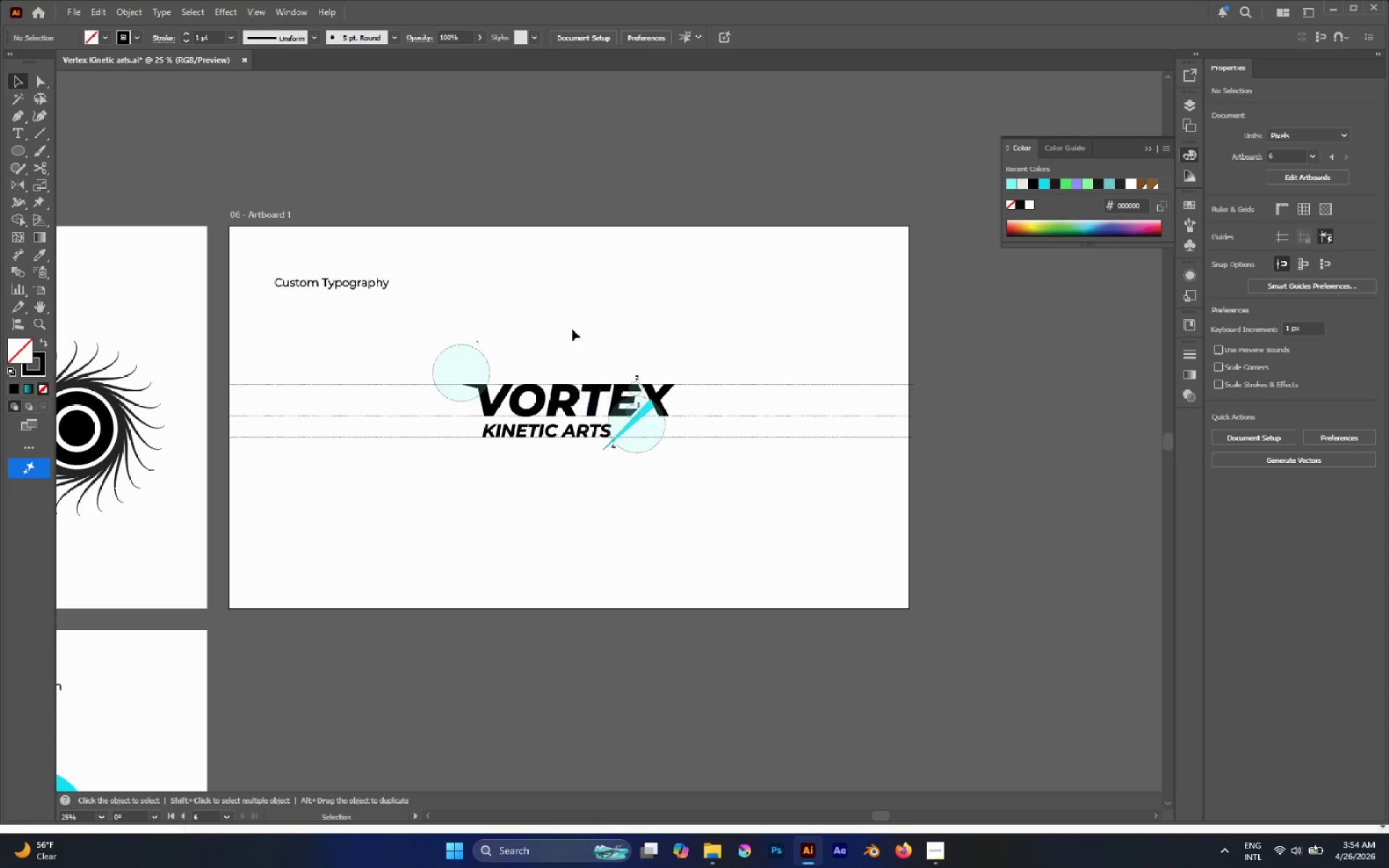 
hold_key(key=AltLeft, duration=0.57)
scroll: coordinate [626, 404], scroll_direction: down, amount: 2.0
 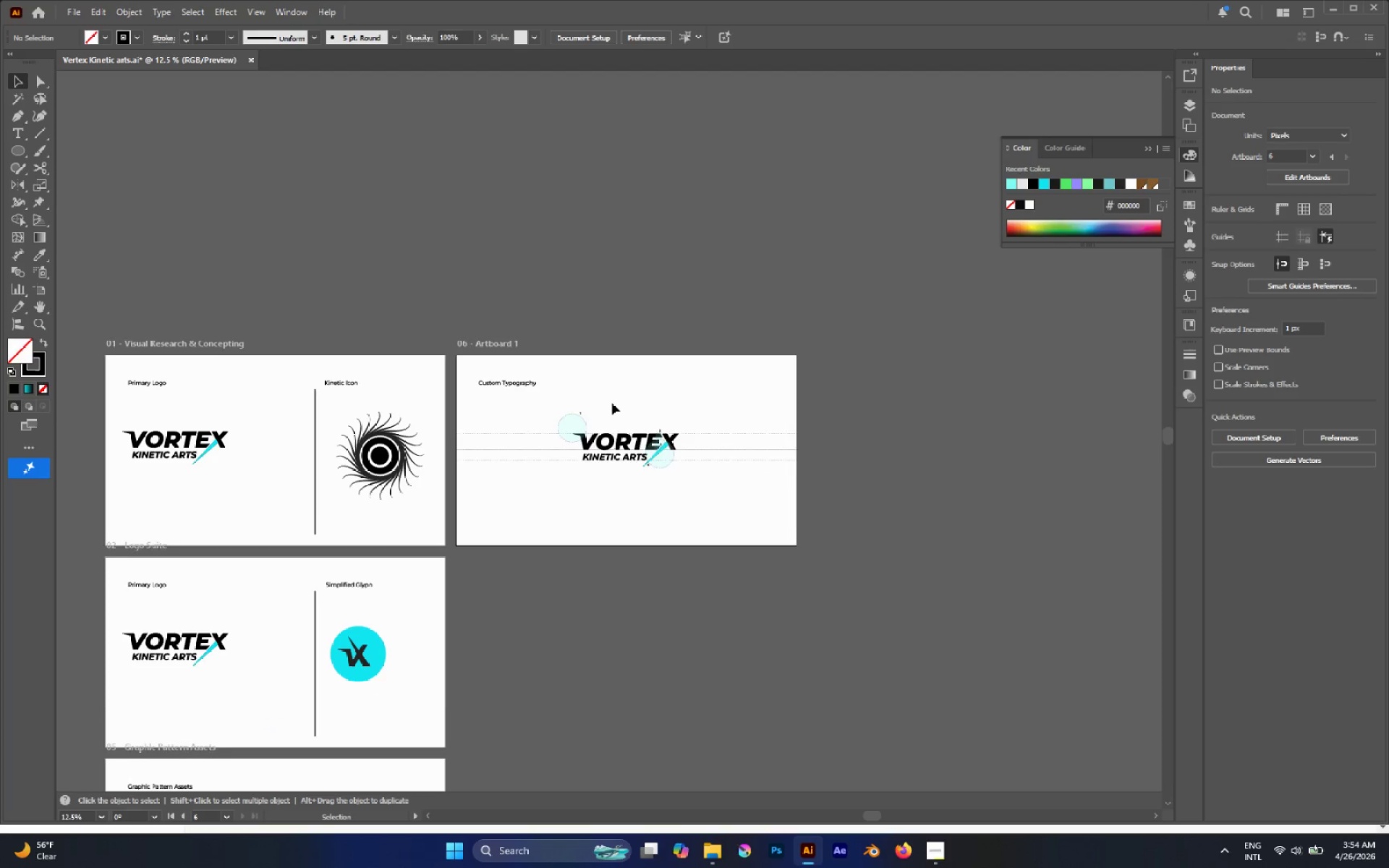 
hold_key(key=AltLeft, duration=0.38)
scroll: coordinate [611, 401], scroll_direction: down, amount: 8.0
 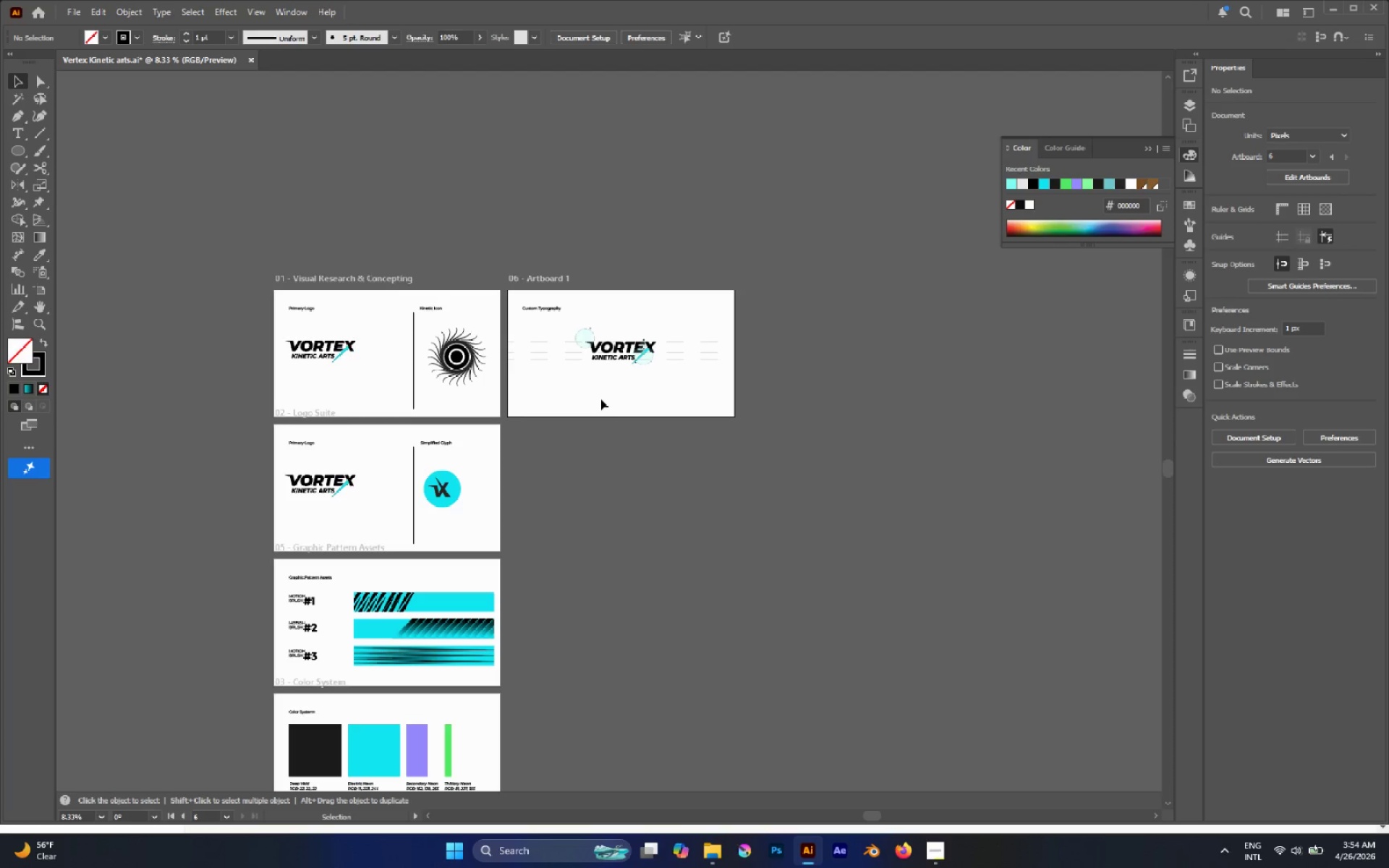 
left_click([1188, 125])
 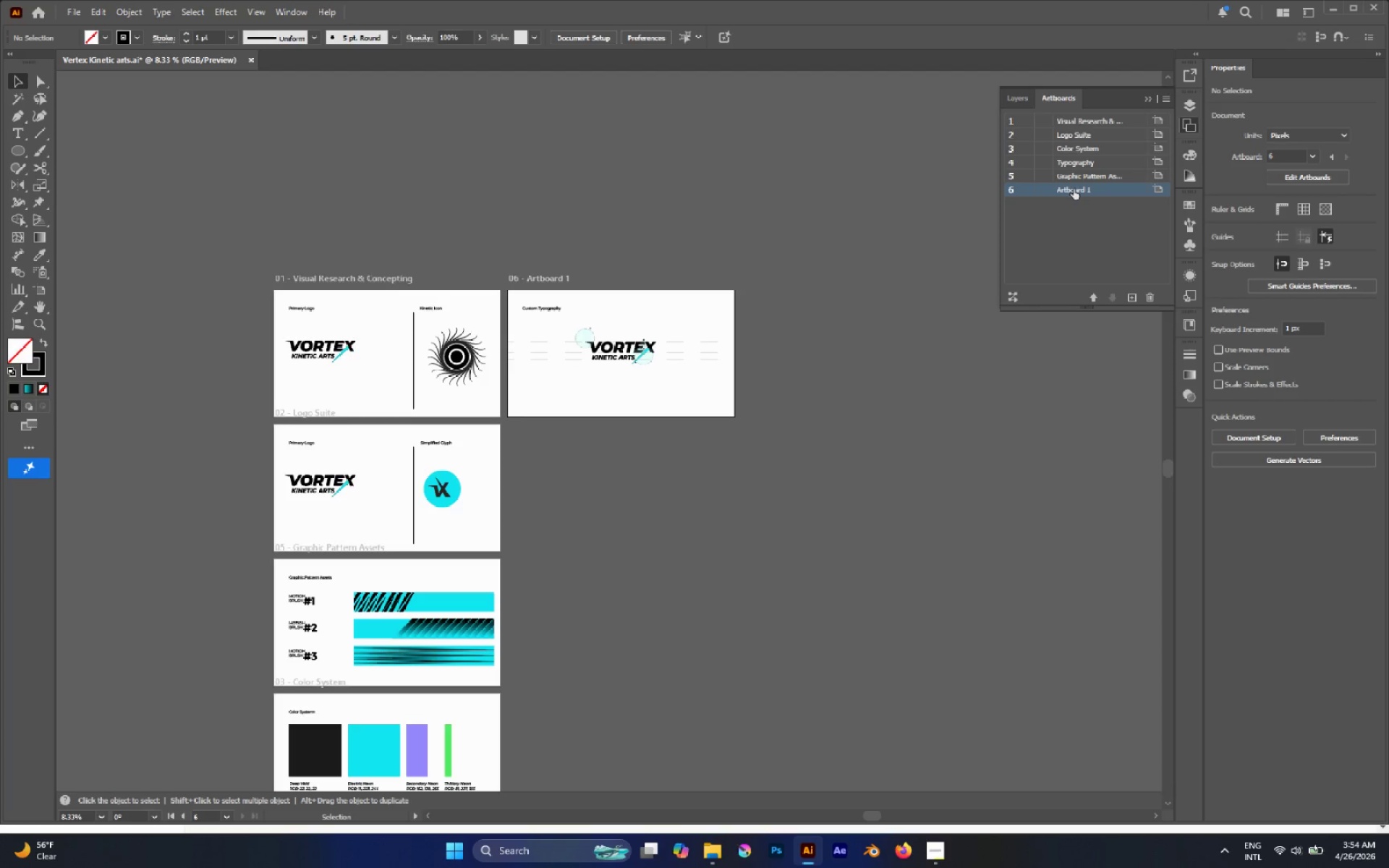 
double_click([1073, 189])
 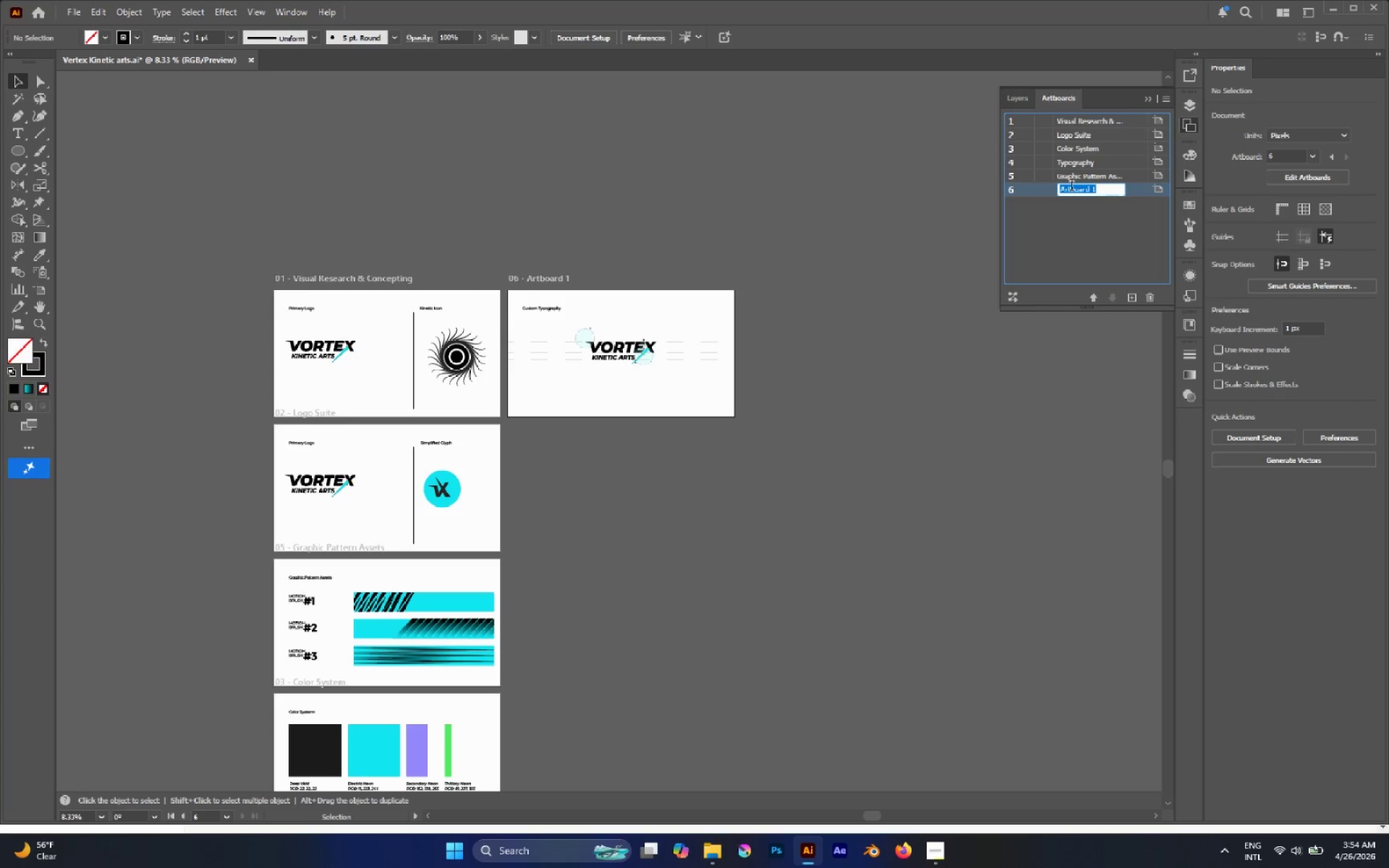 
type(Custom Typography)
 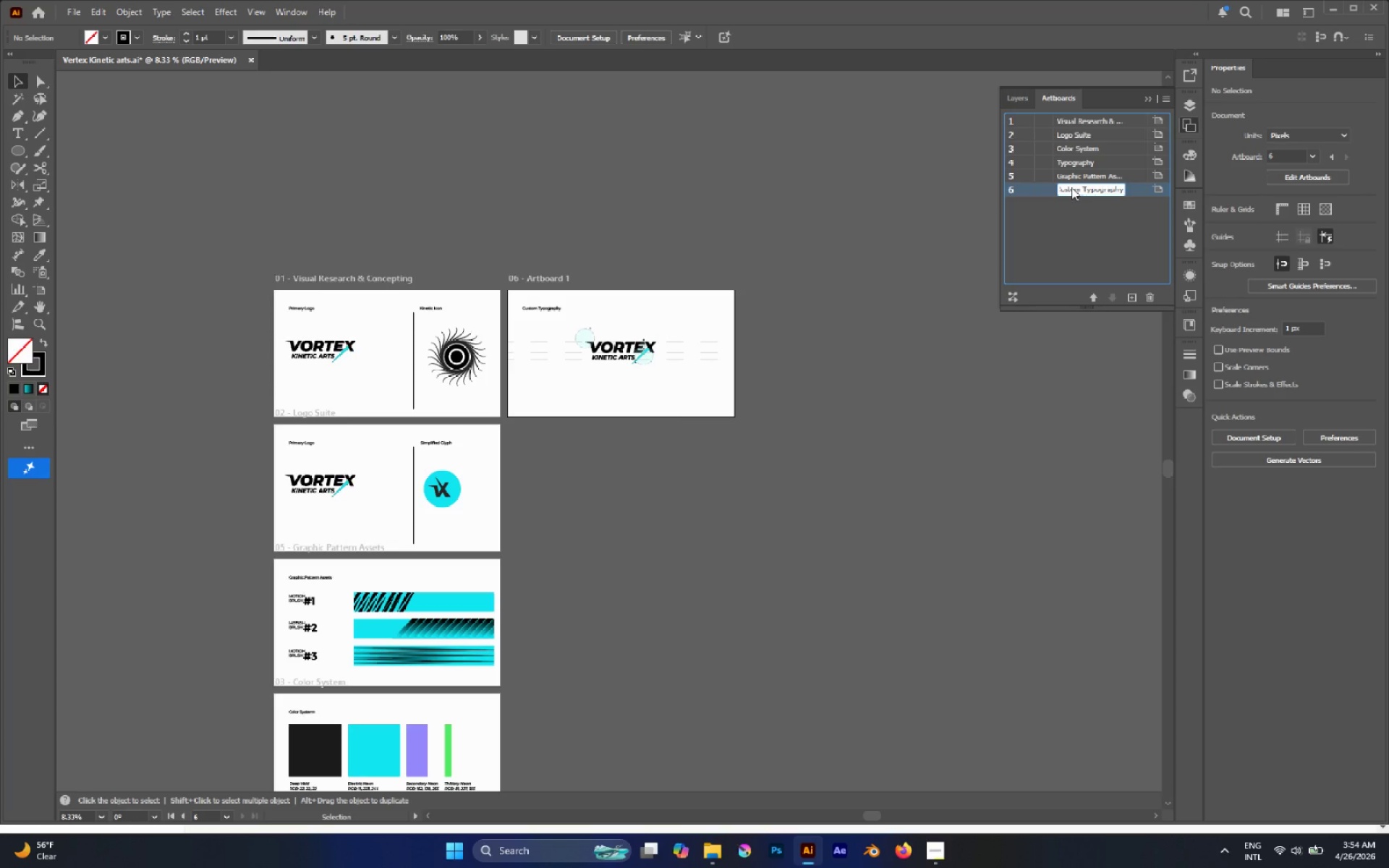 
key(Enter)
 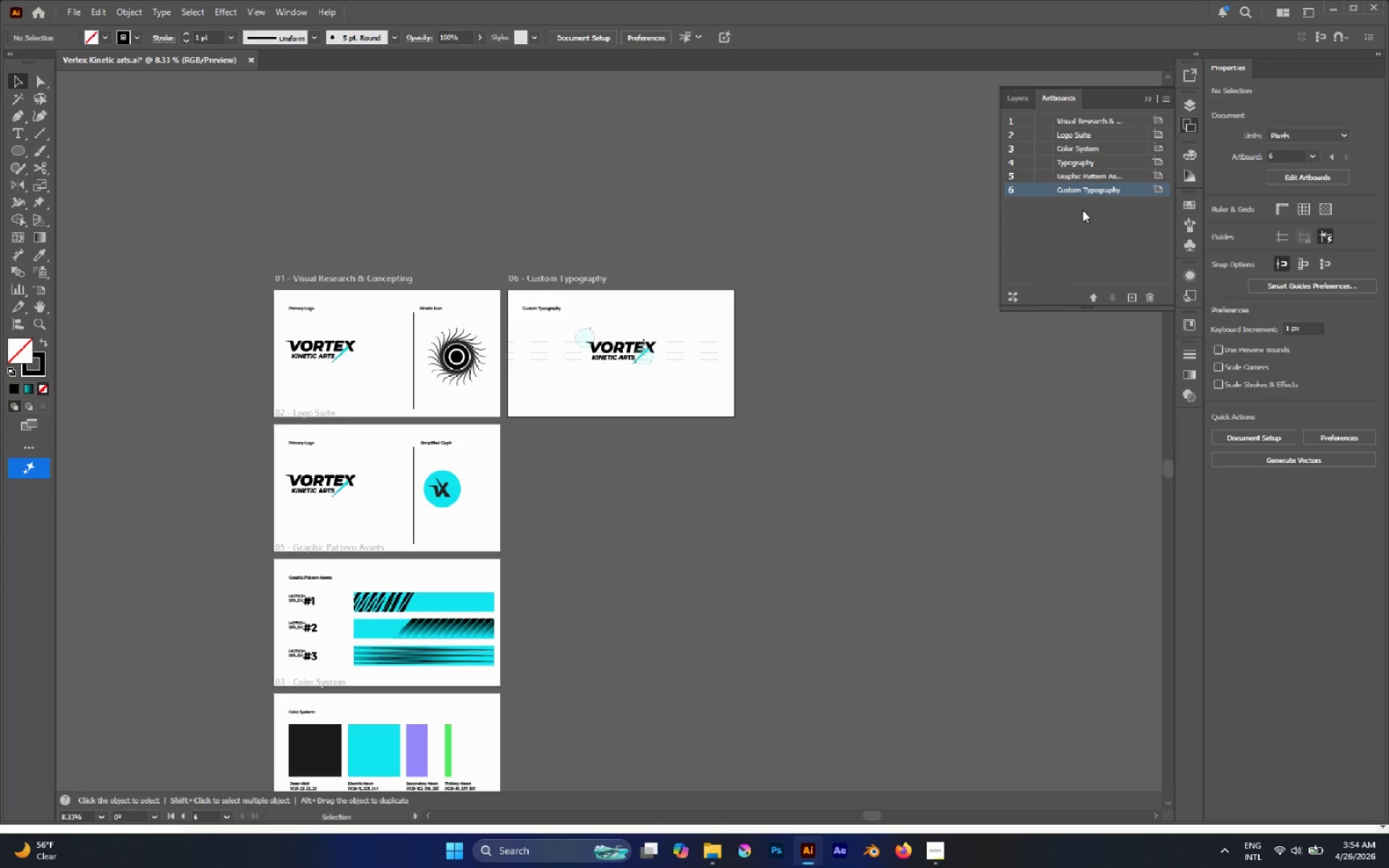 
key(Alt+AltLeft)
 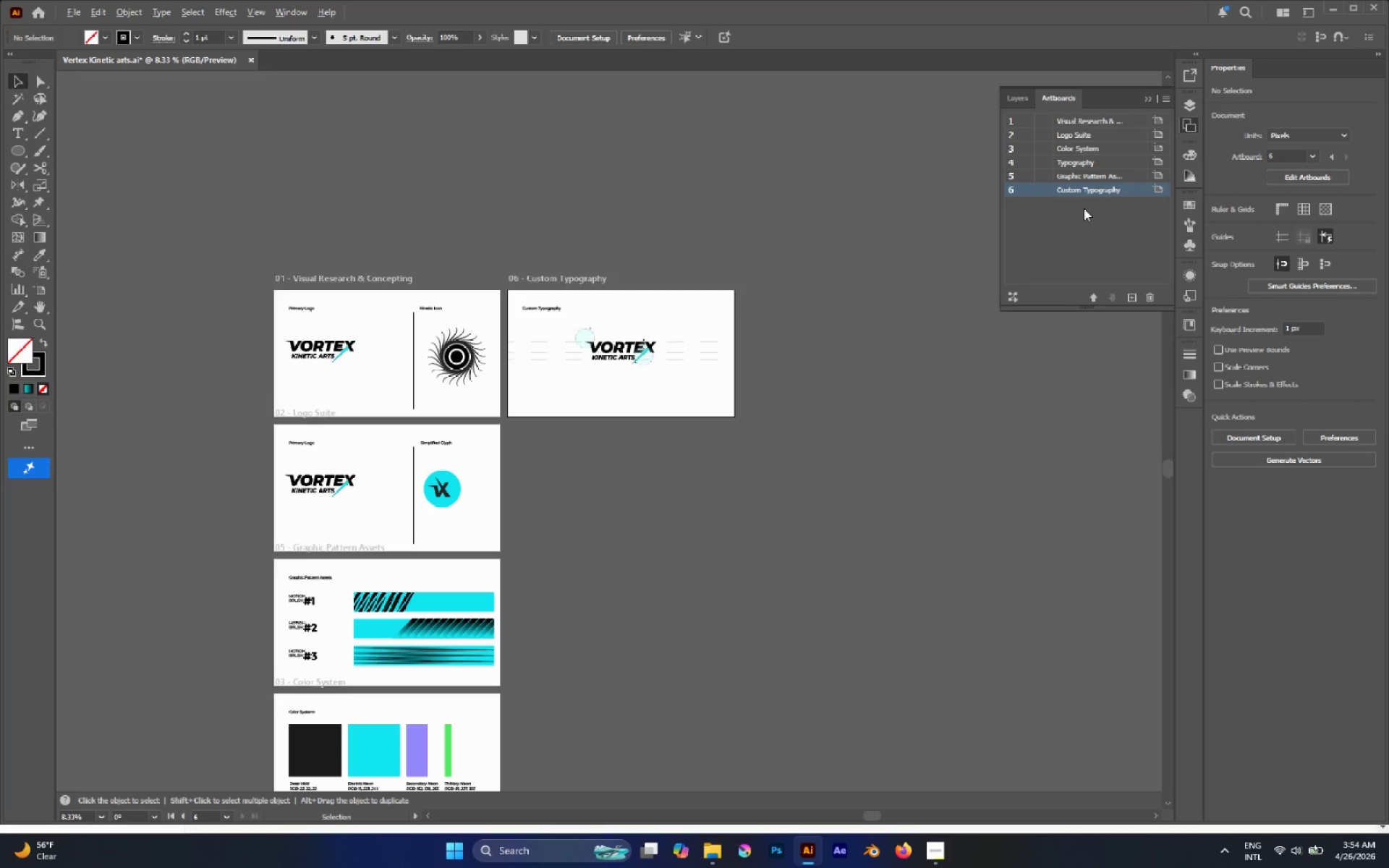 
key(Alt+Tab)